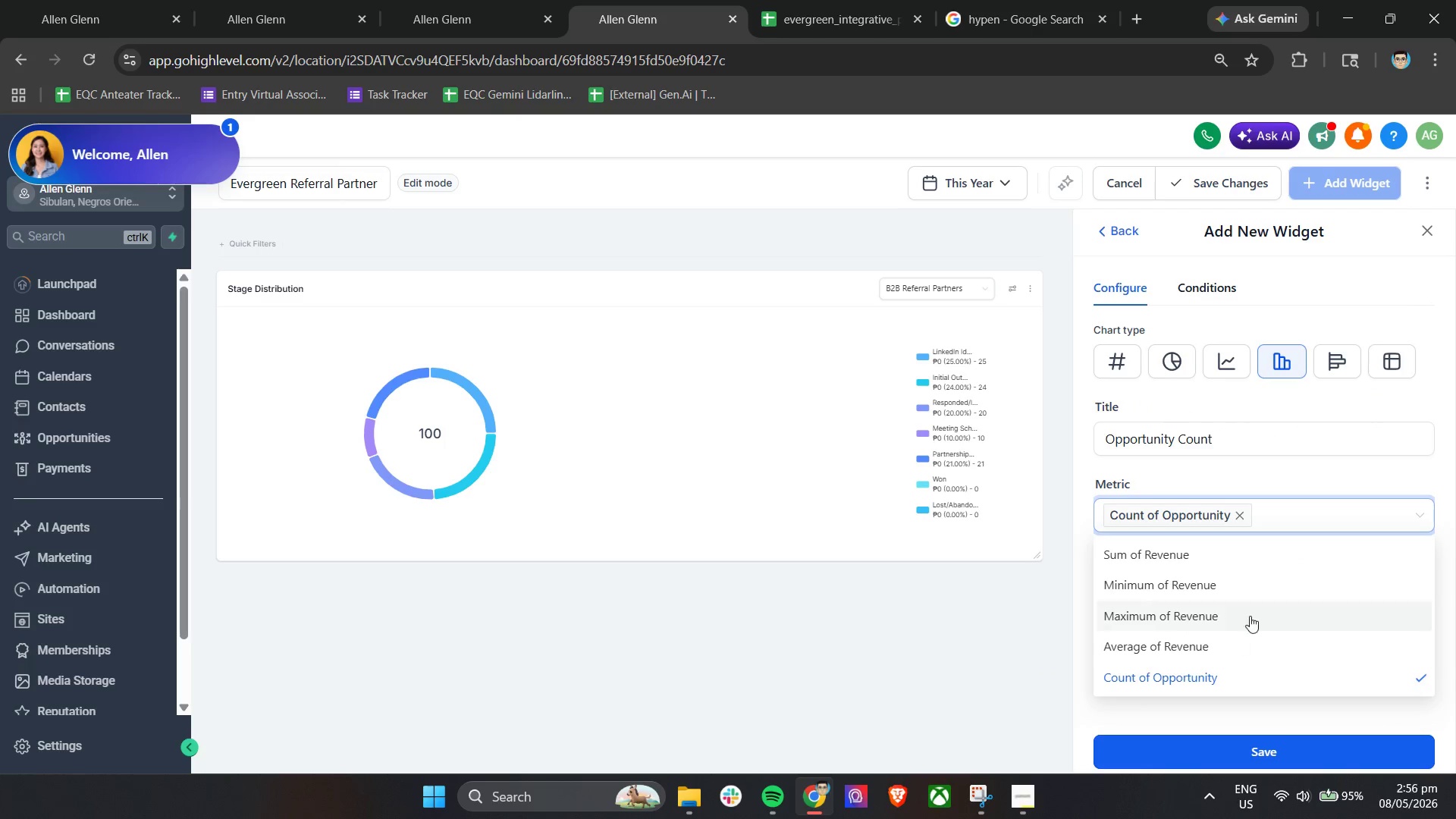 
left_click([1177, 554])
 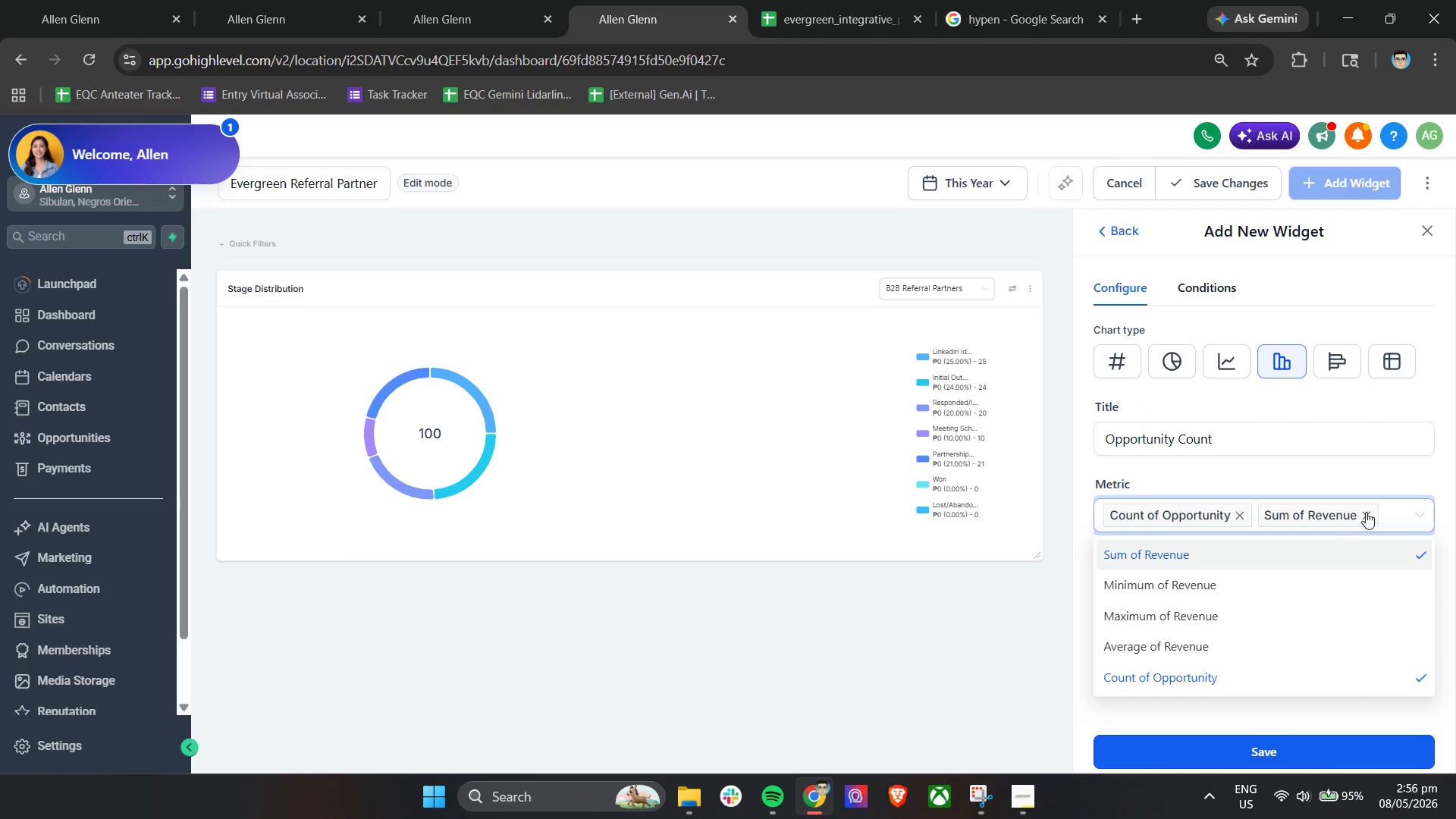 
left_click([1366, 512])
 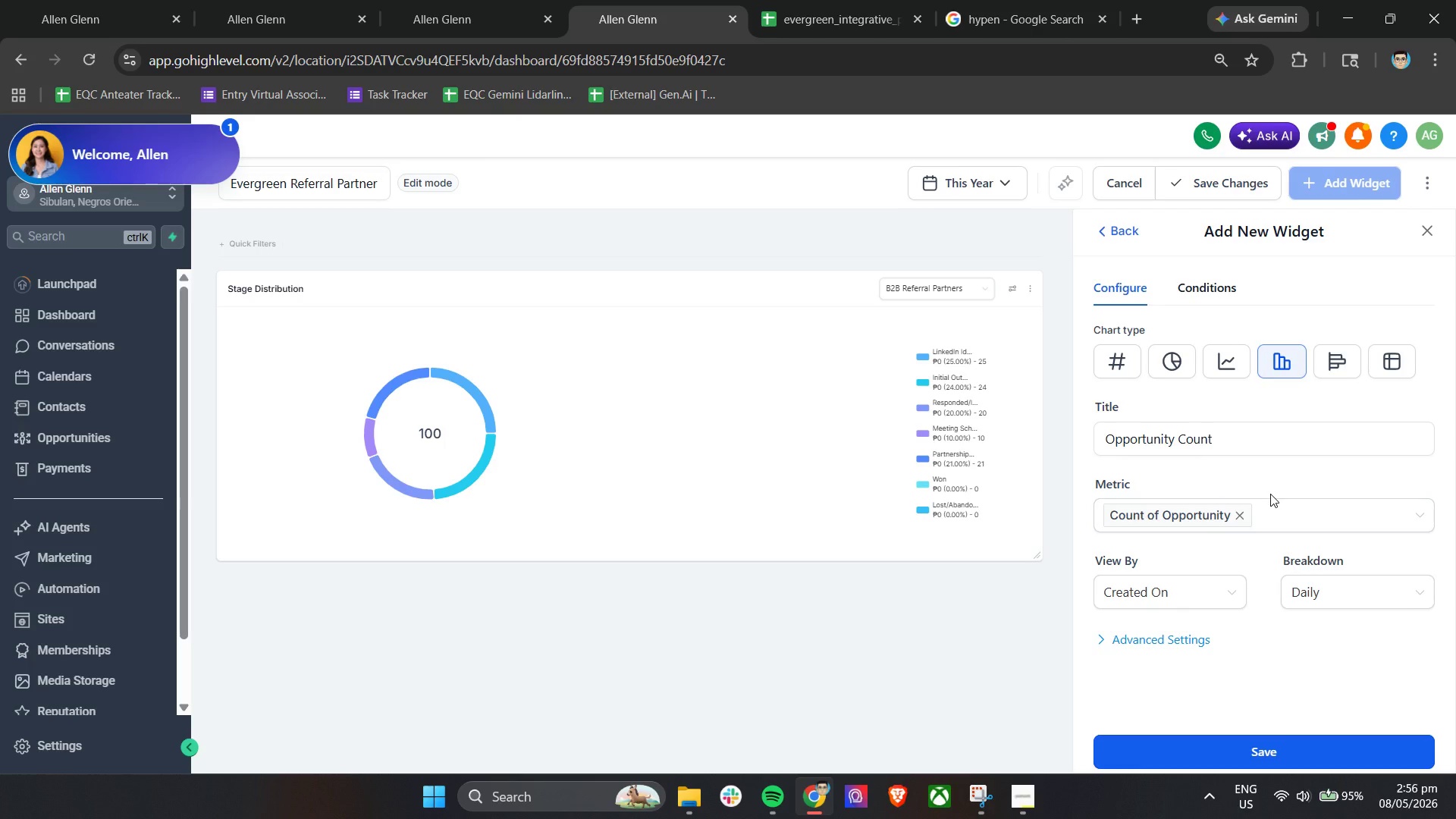 
wait(6.94)
 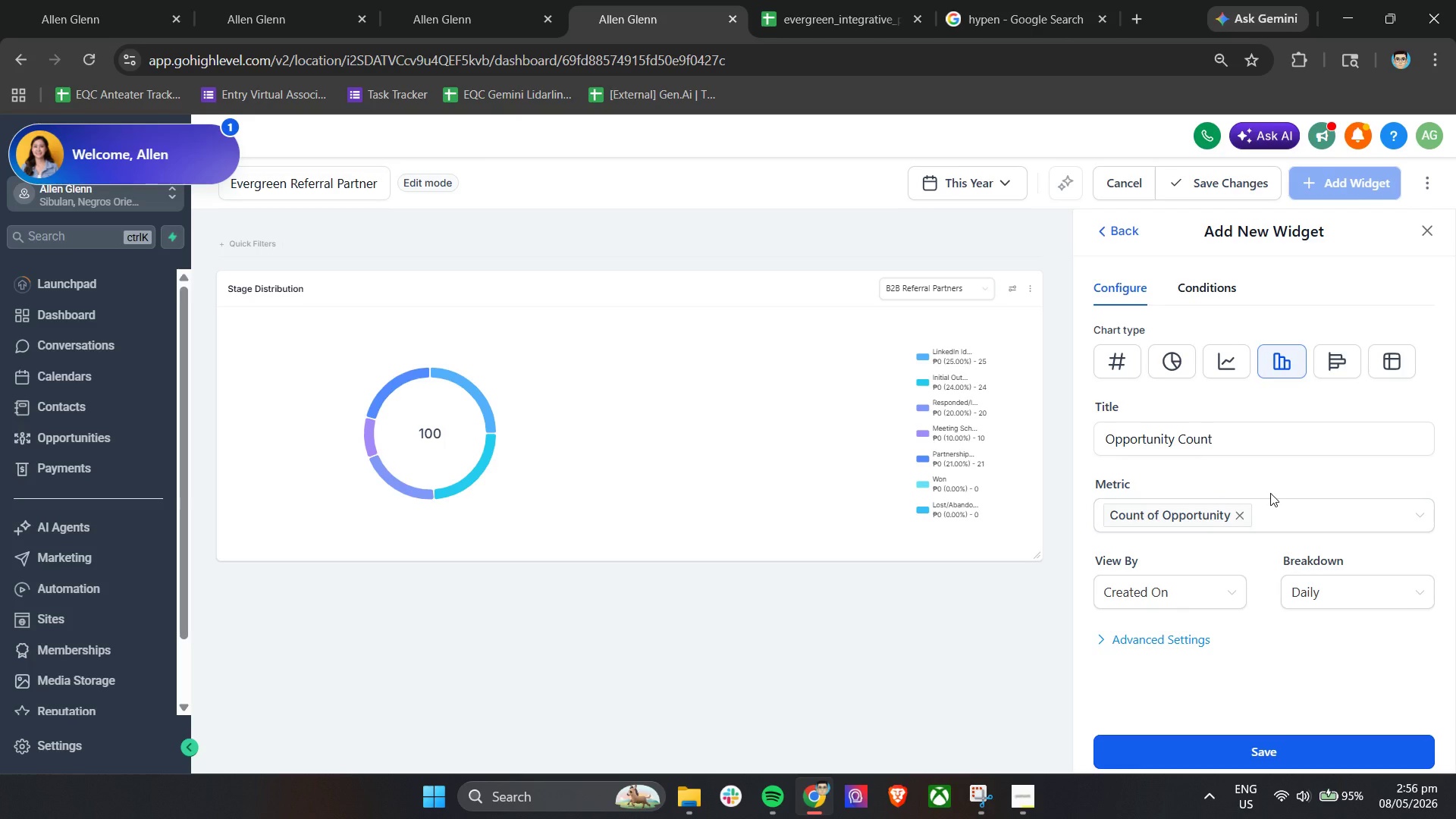 
left_click([235, 0])
 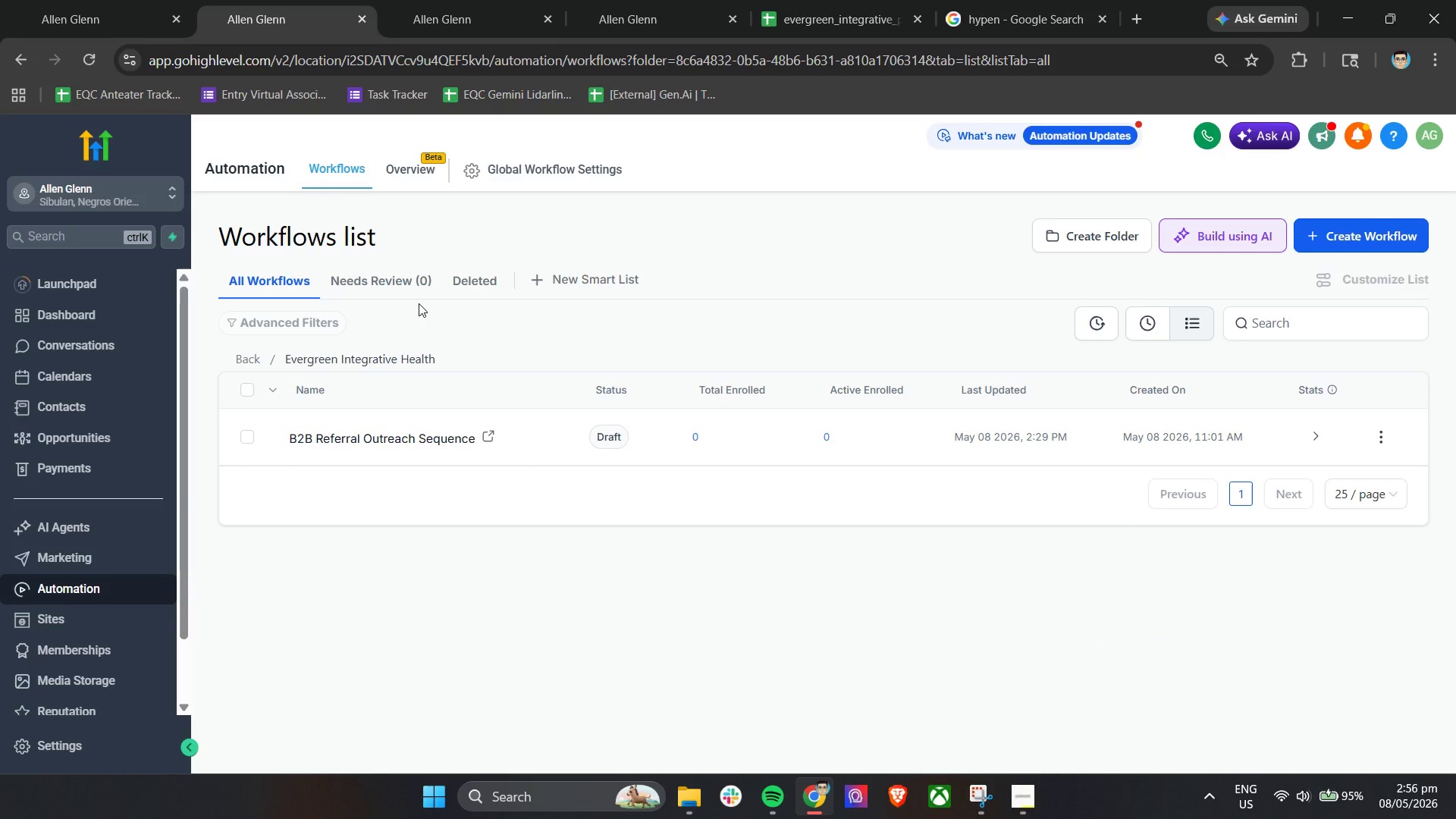 
left_click([467, 14])
 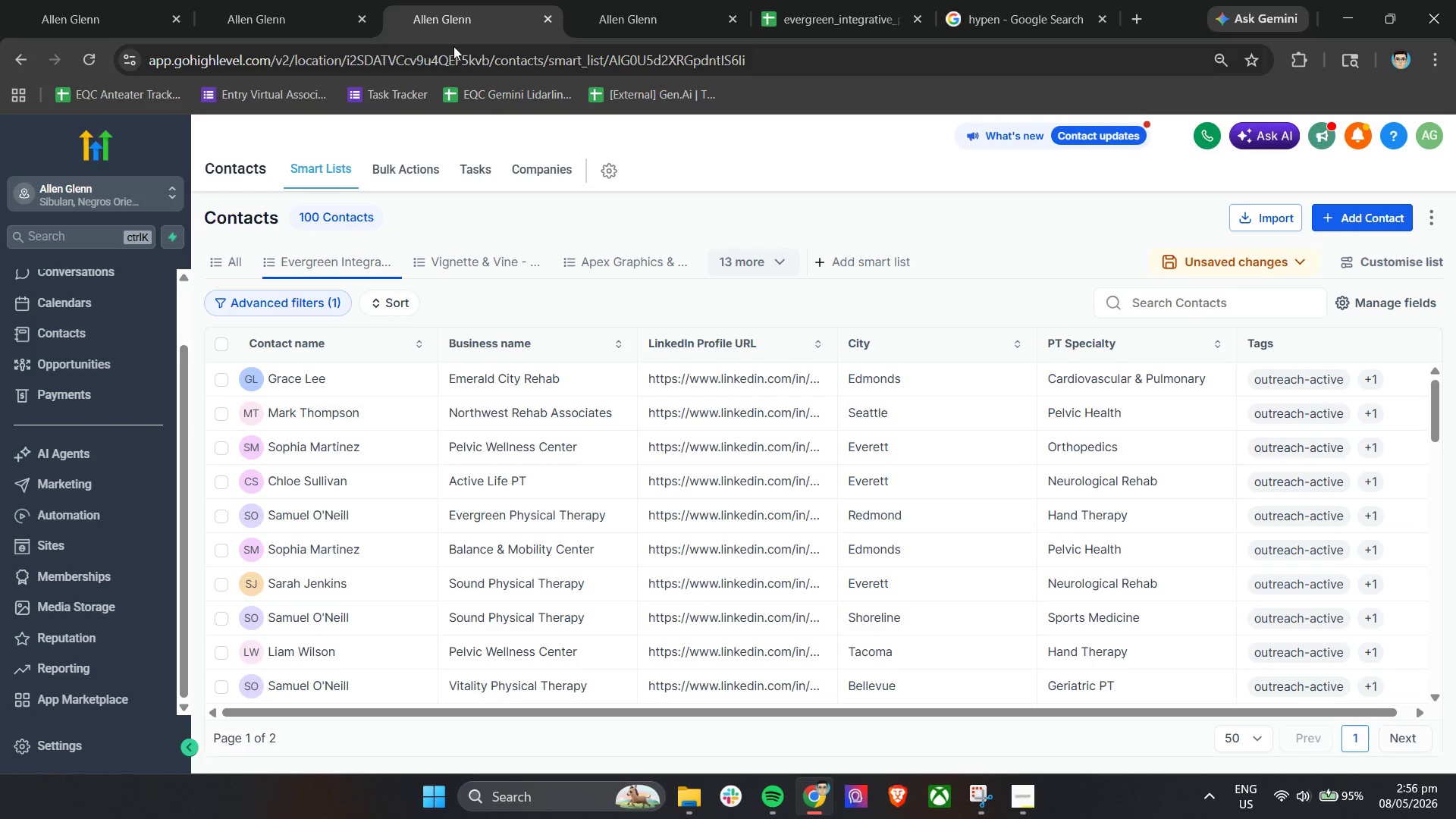 
left_click([590, 0])
 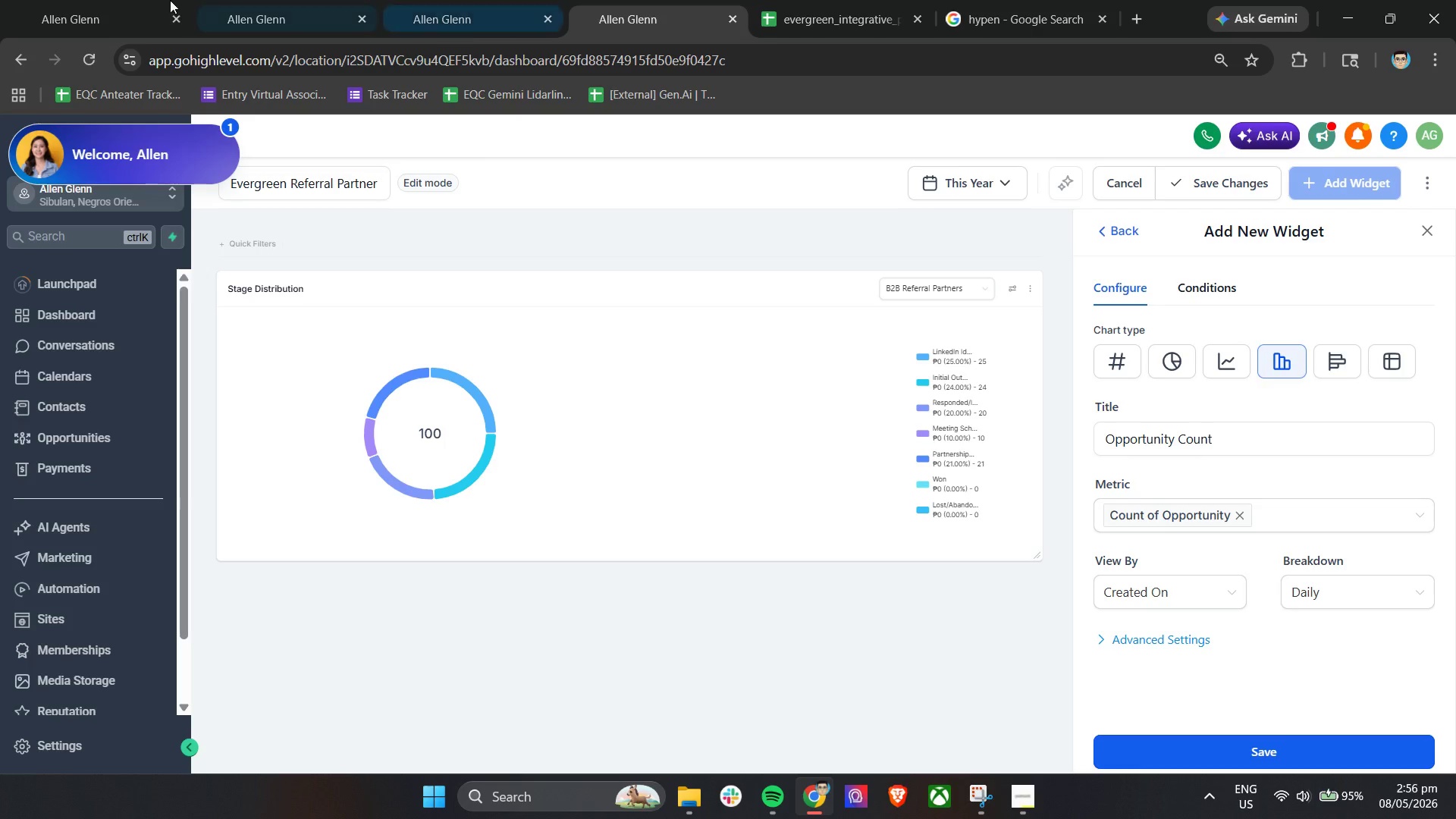 
left_click([77, 0])
 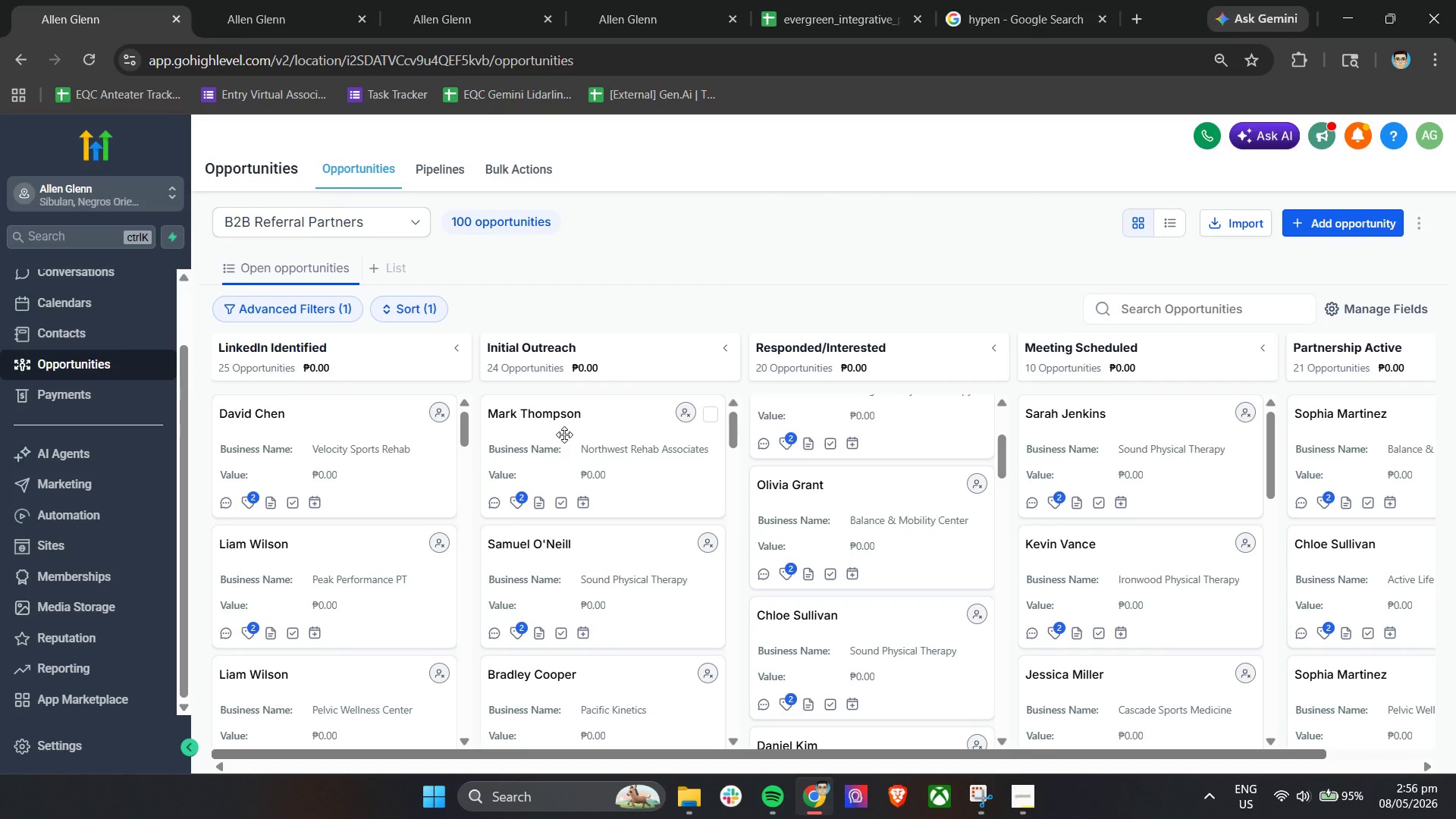 
scroll: coordinate [640, 516], scroll_direction: up, amount: 5.0
 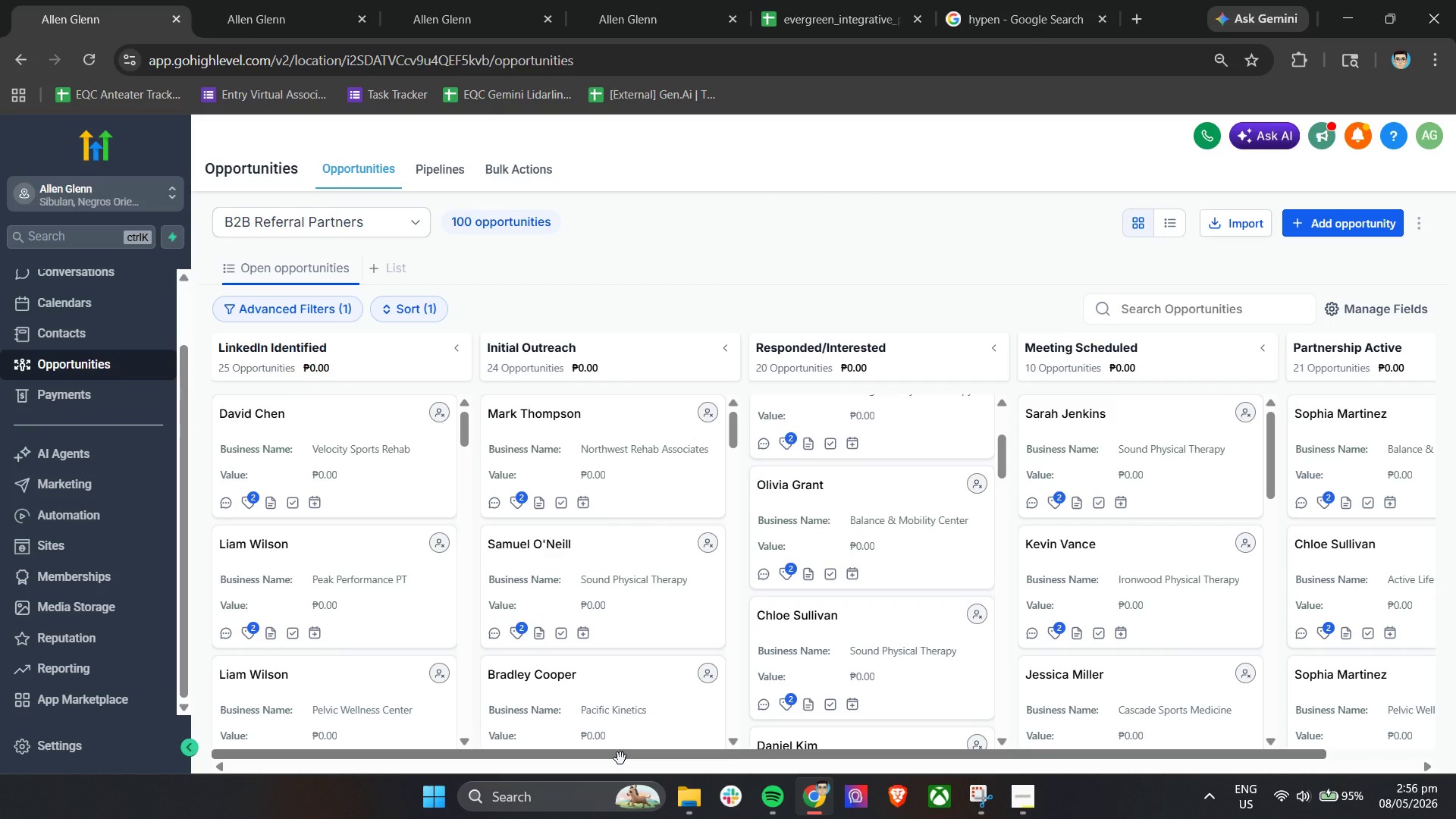 
wait(9.26)
 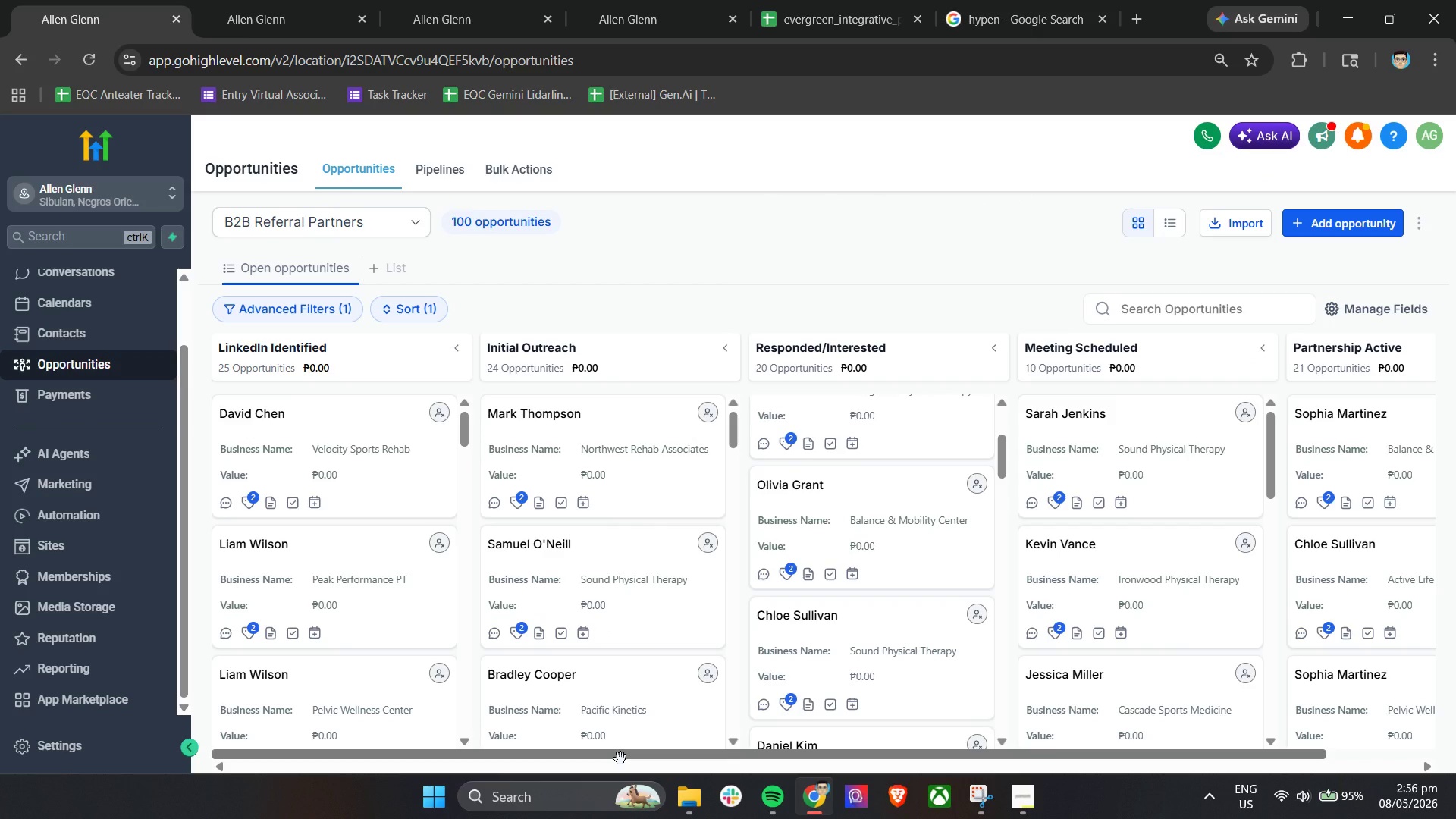 
left_click([843, 0])
 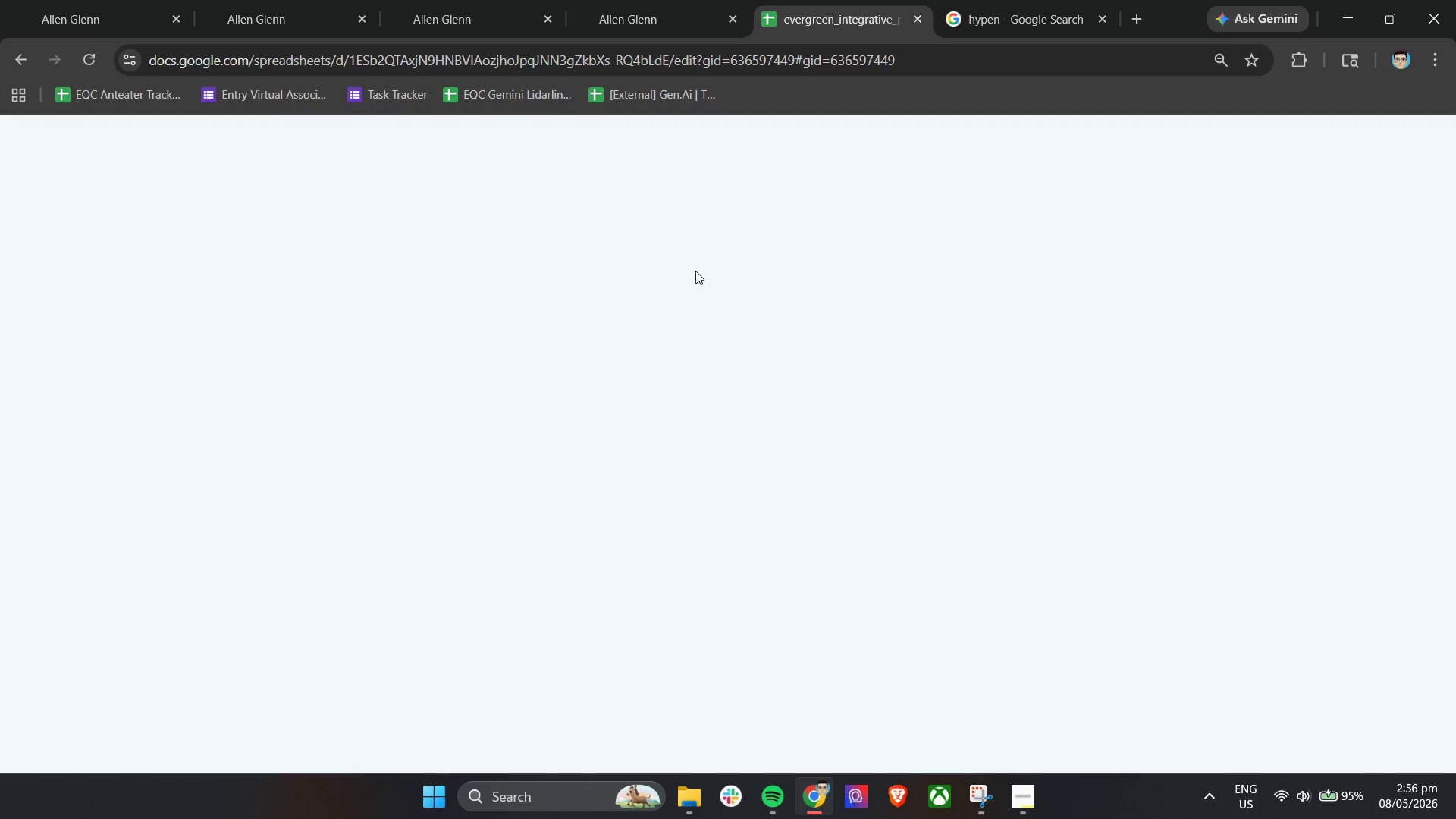 
left_click_drag(start_coordinate=[636, 0], to_coordinate=[640, 0])
 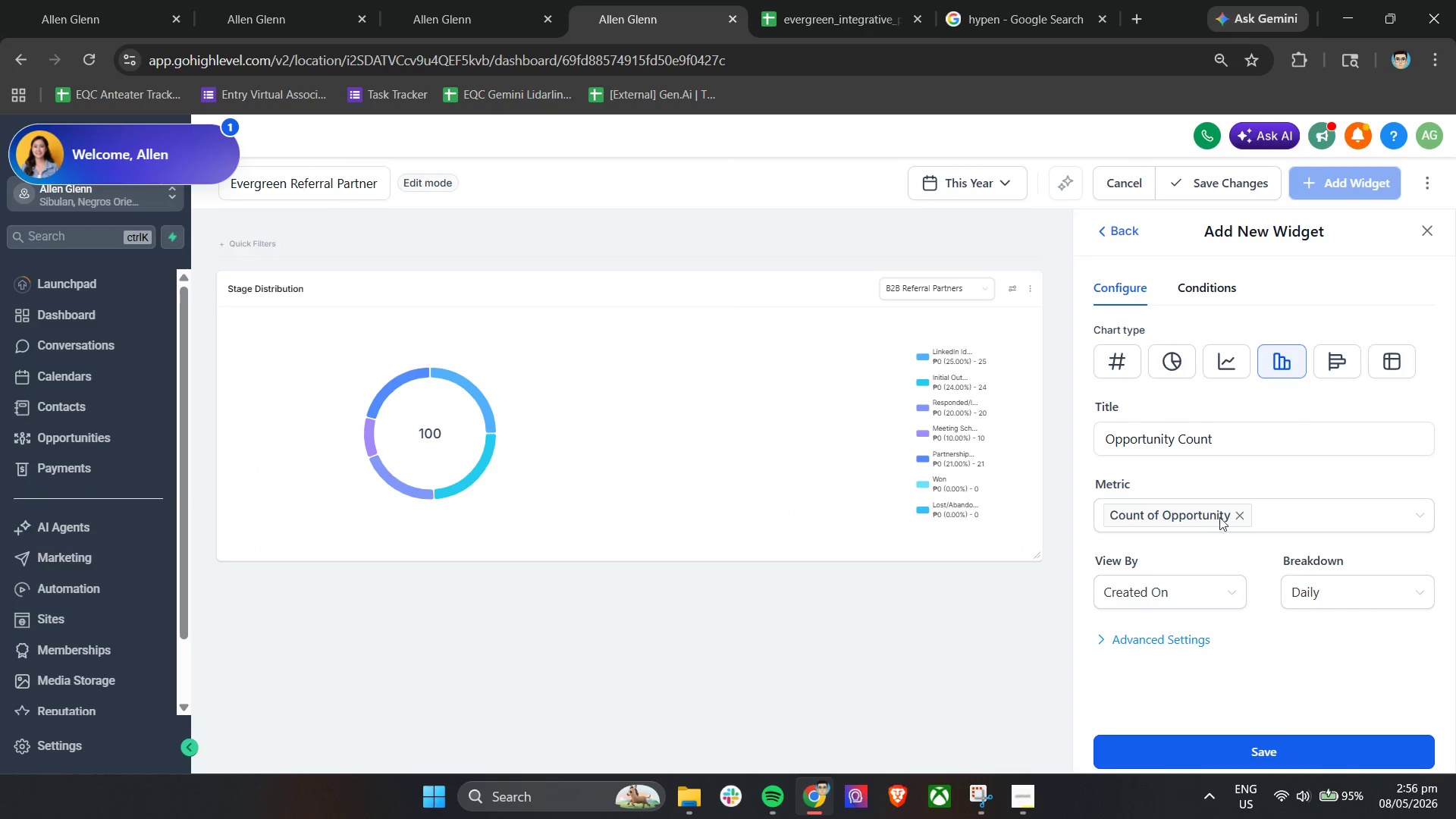 
left_click([1202, 289])
 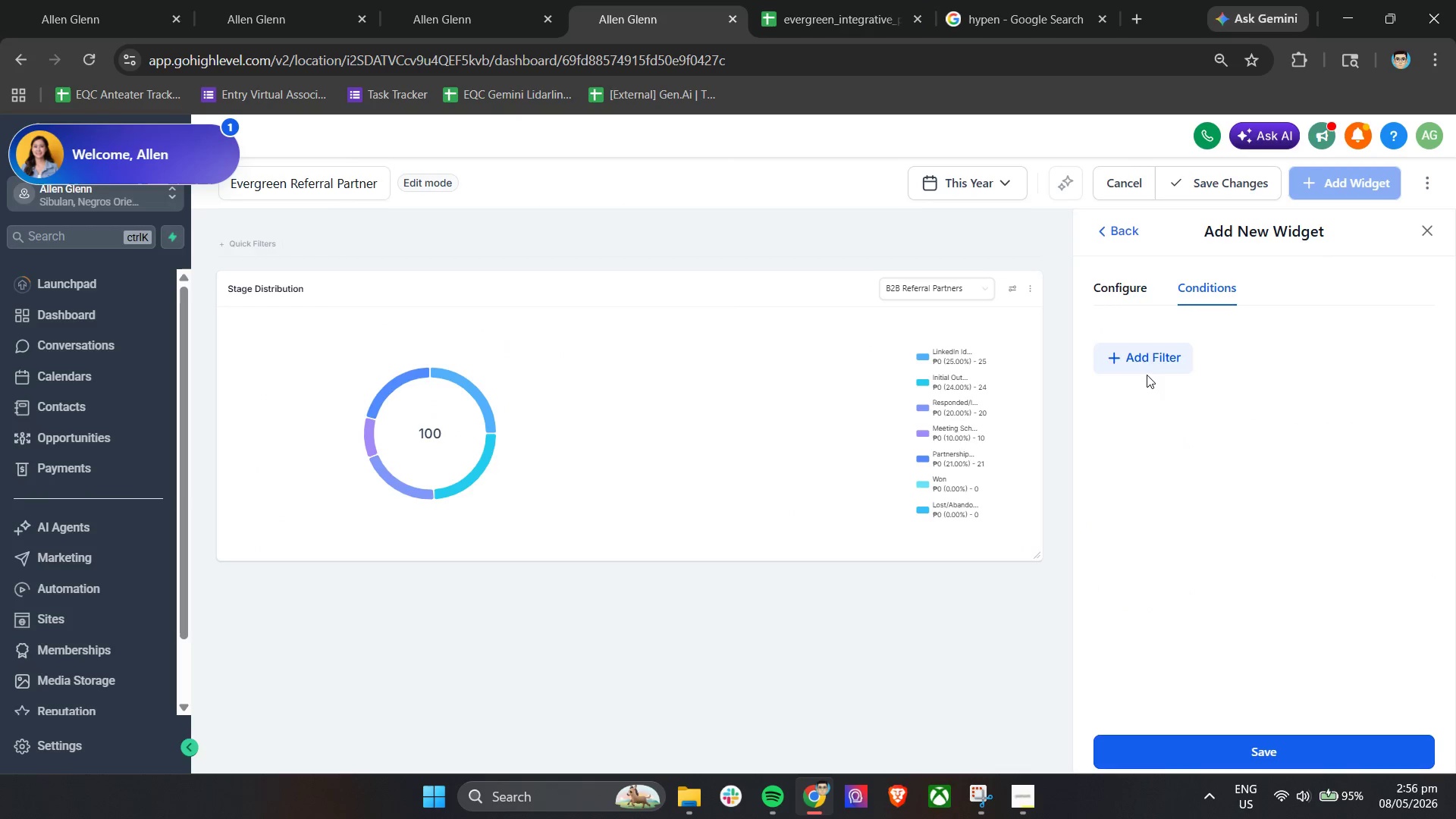 
left_click([1147, 348])
 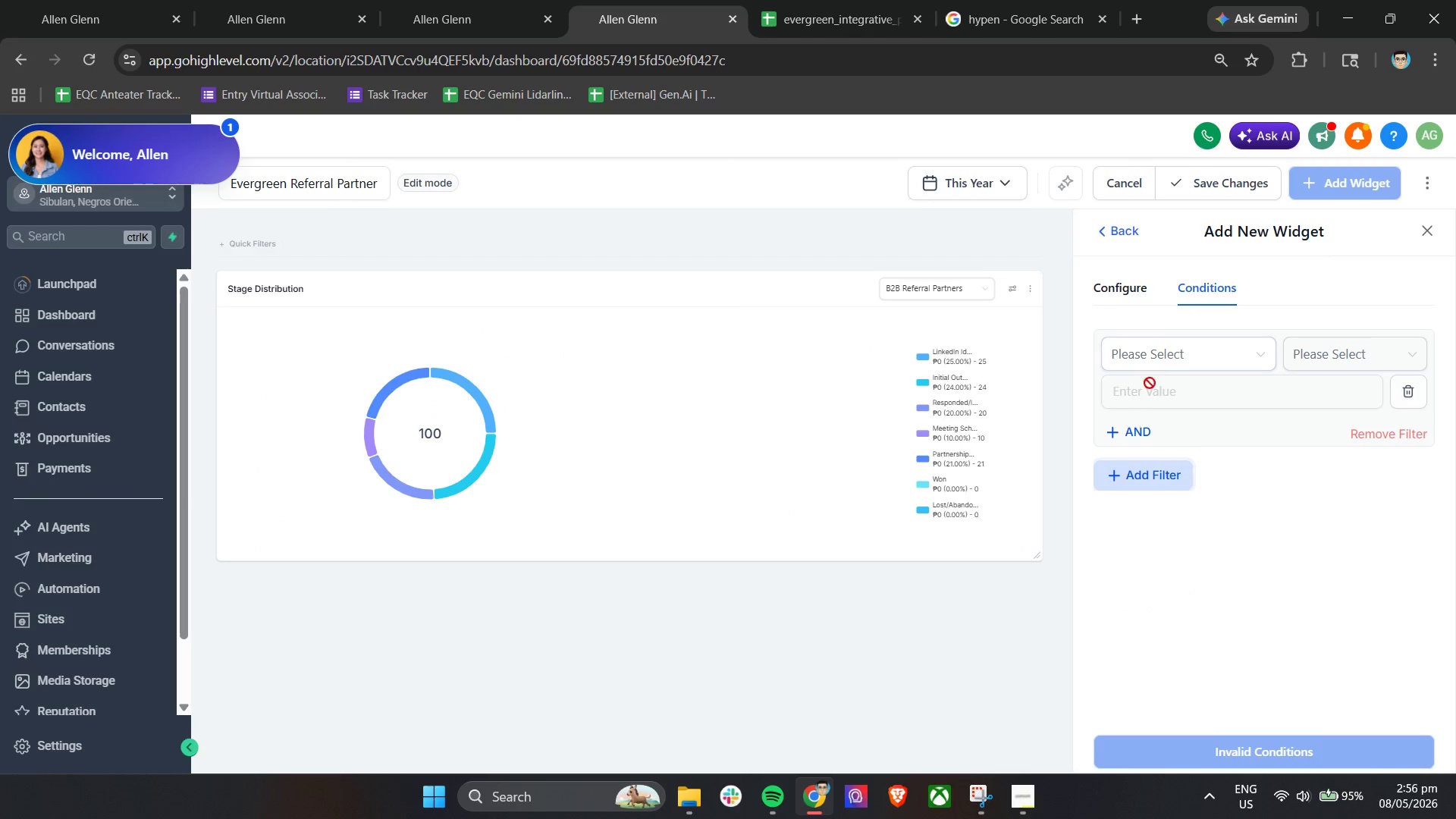 
left_click([1156, 362])
 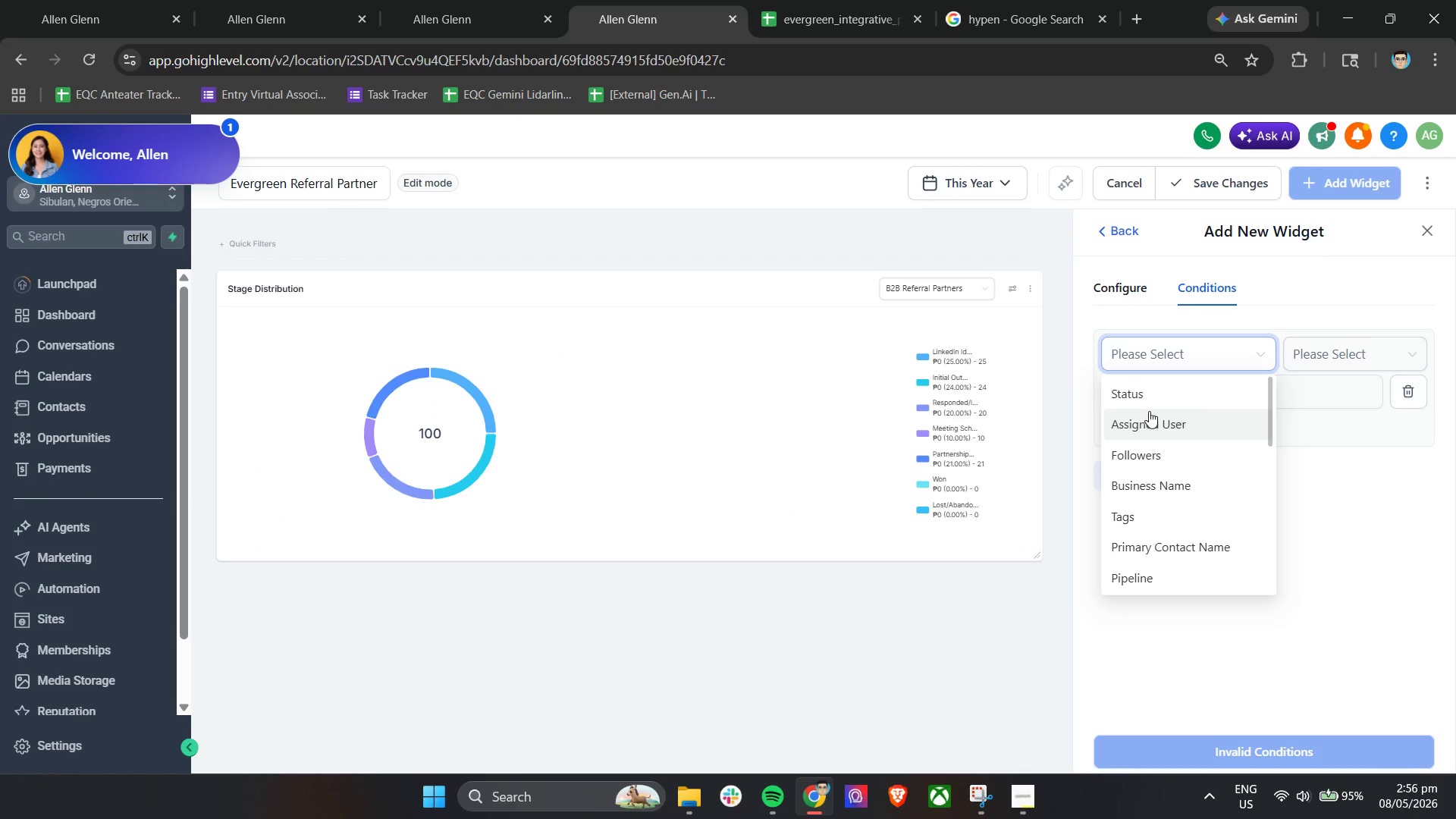 
left_click([1130, 585])
 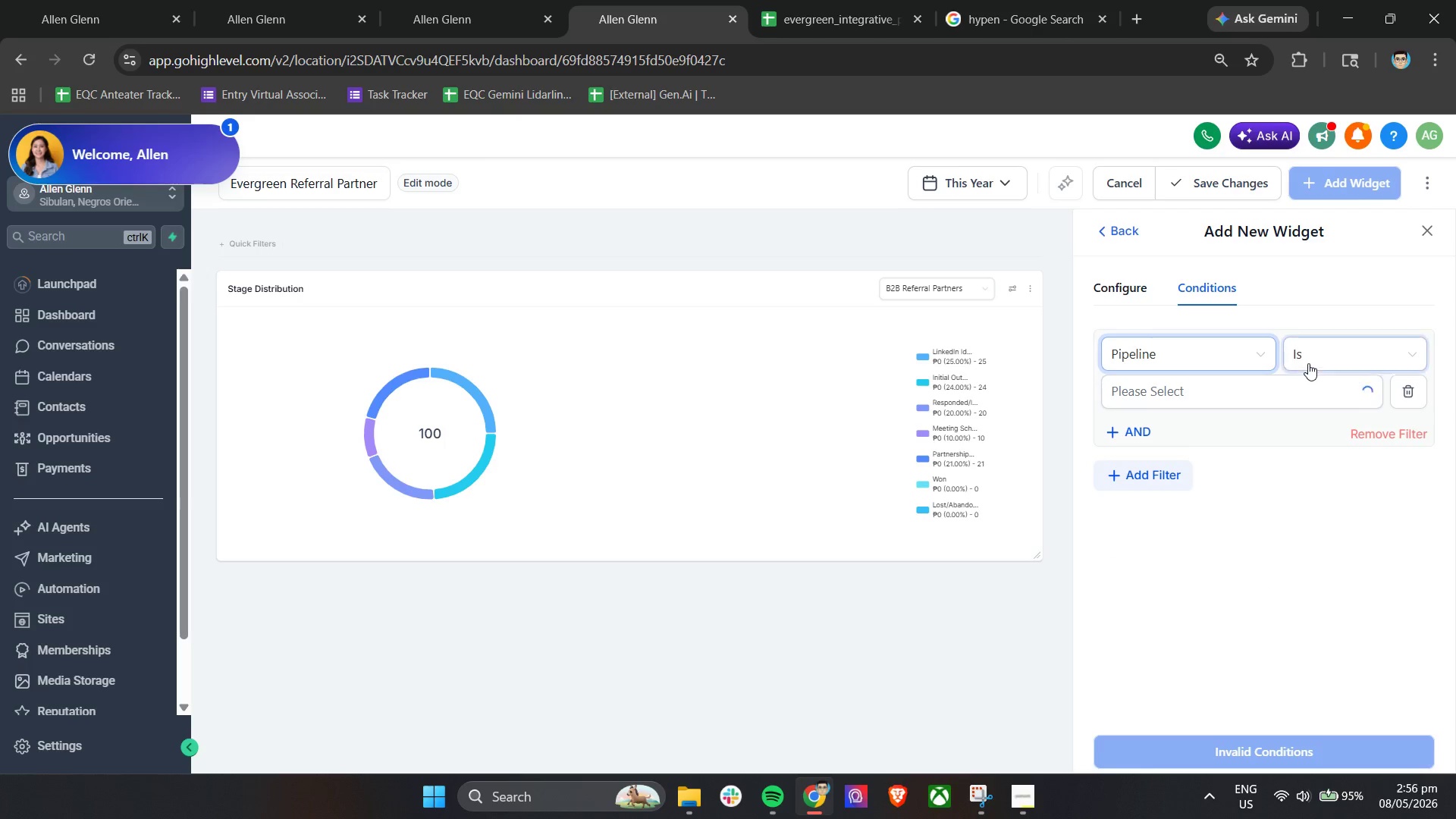 
left_click([1248, 392])
 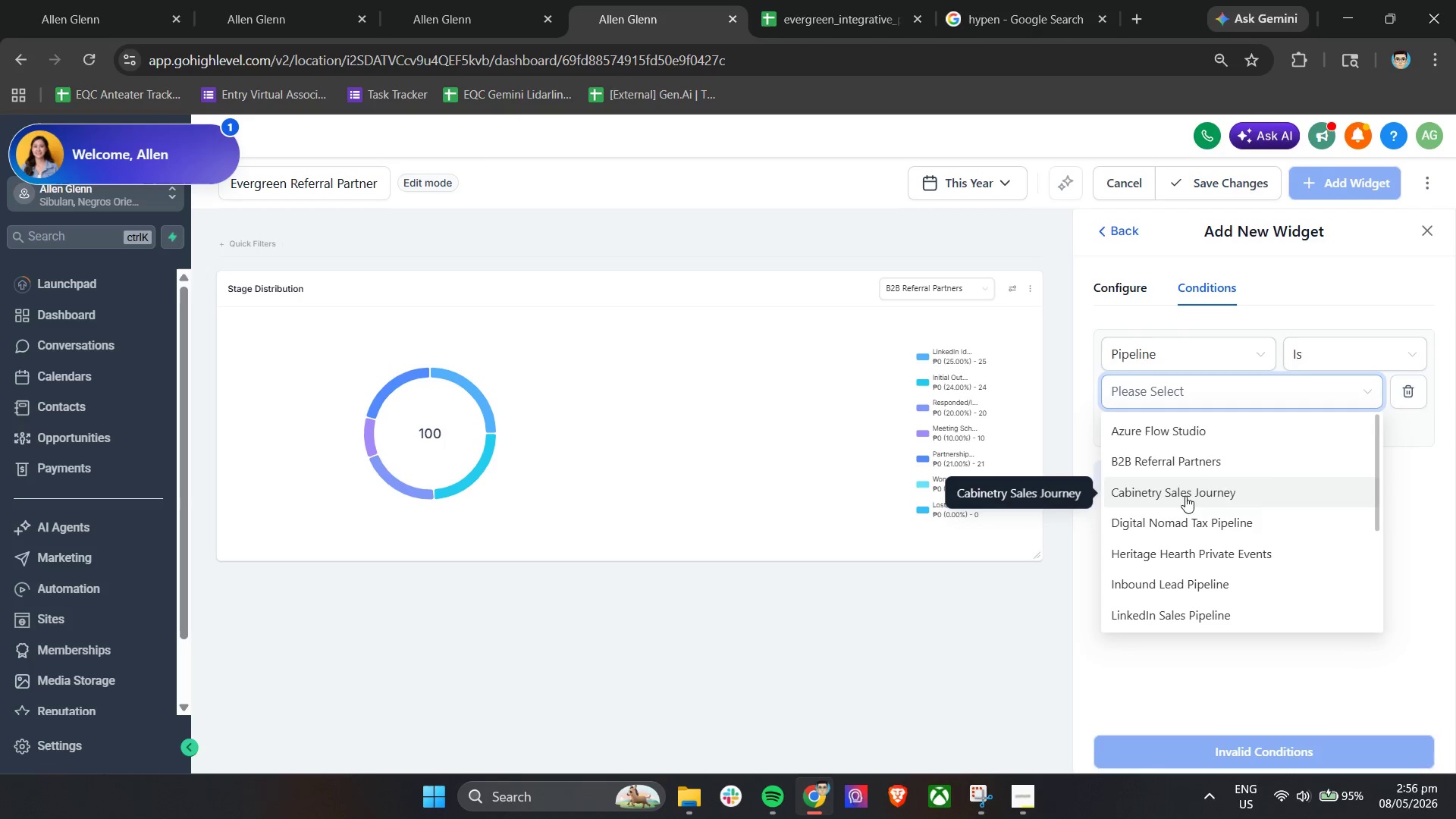 
mouse_move([1186, 478])
 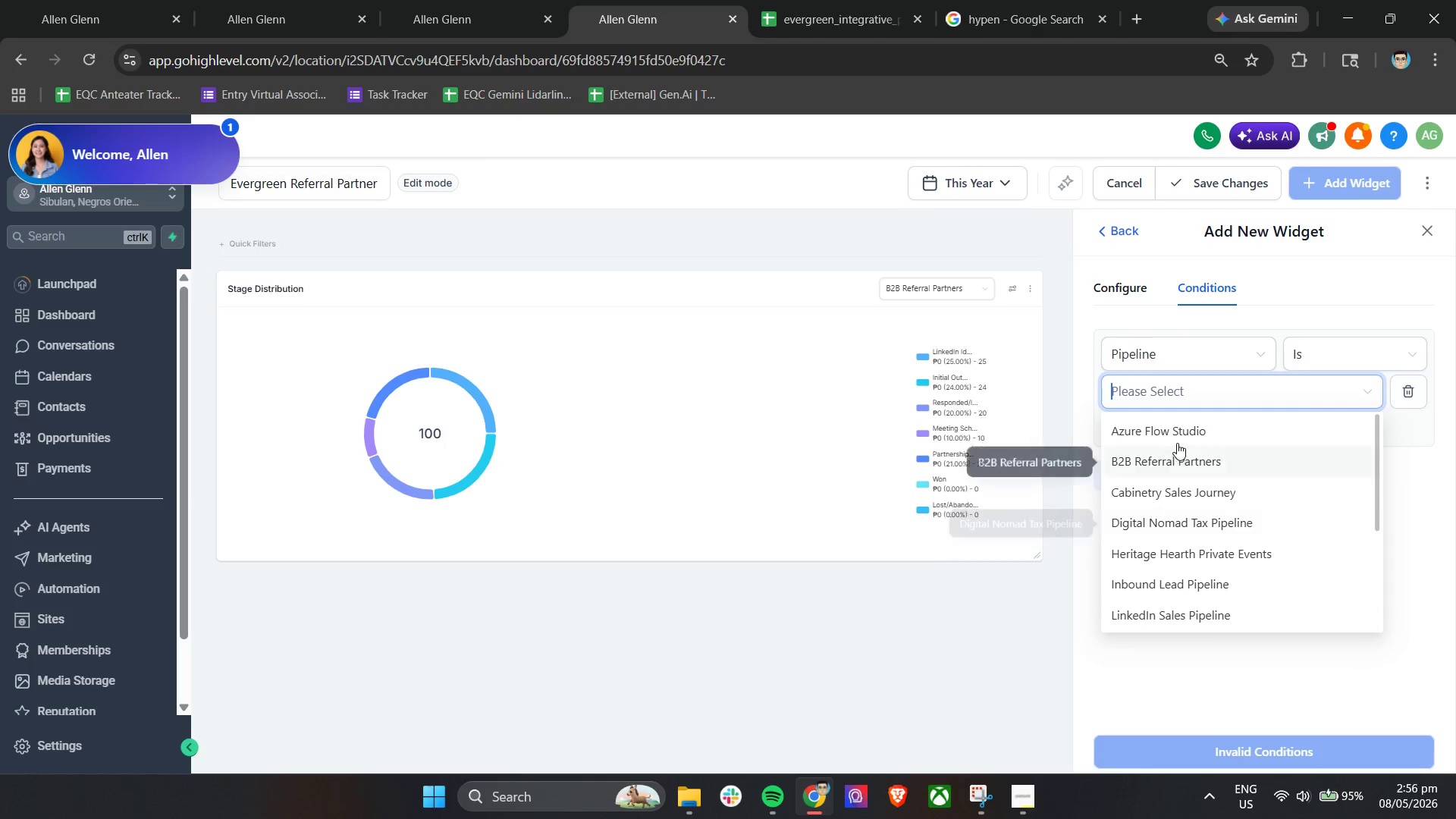 
left_click([1170, 459])
 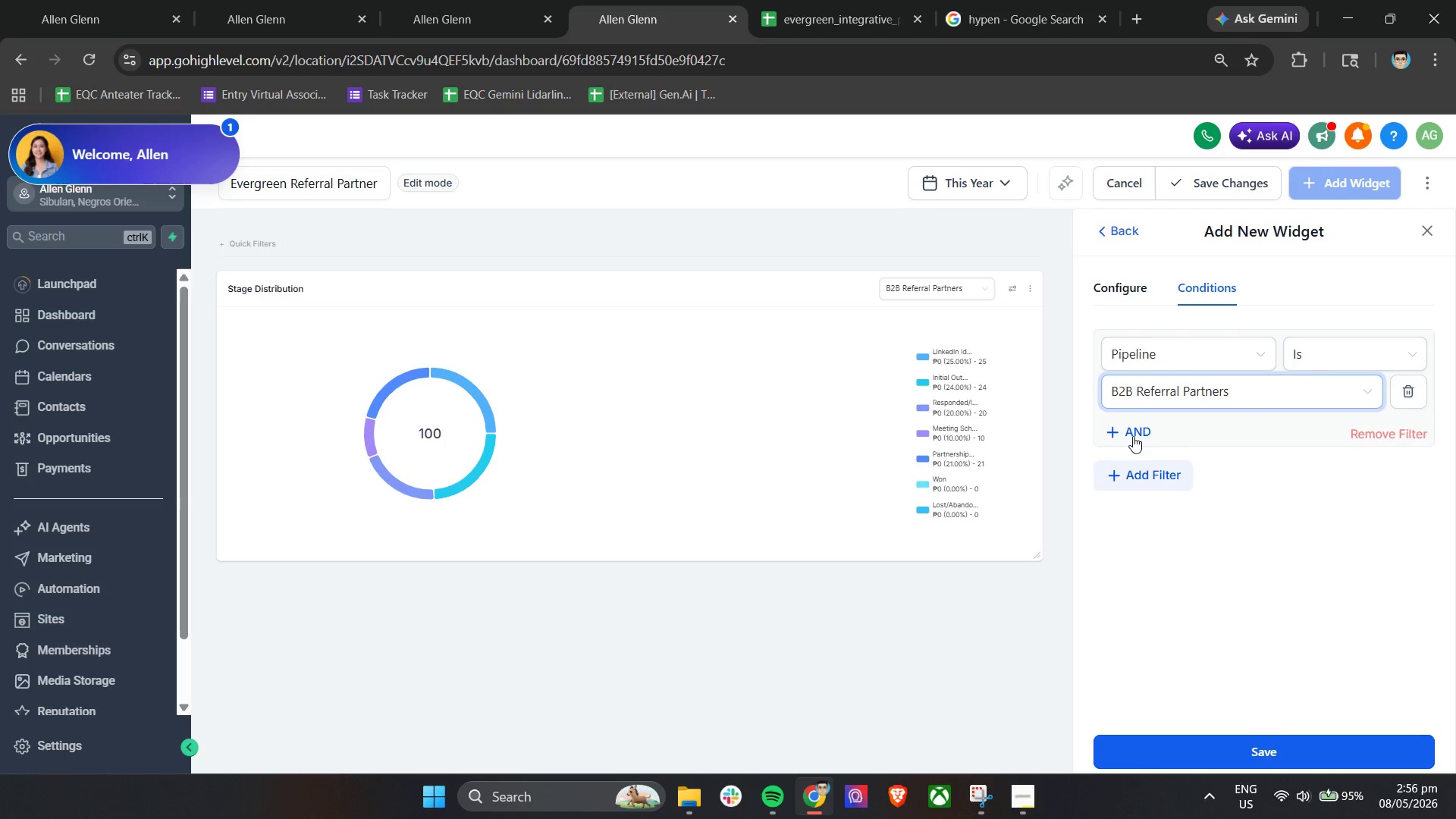 
left_click([1133, 435])
 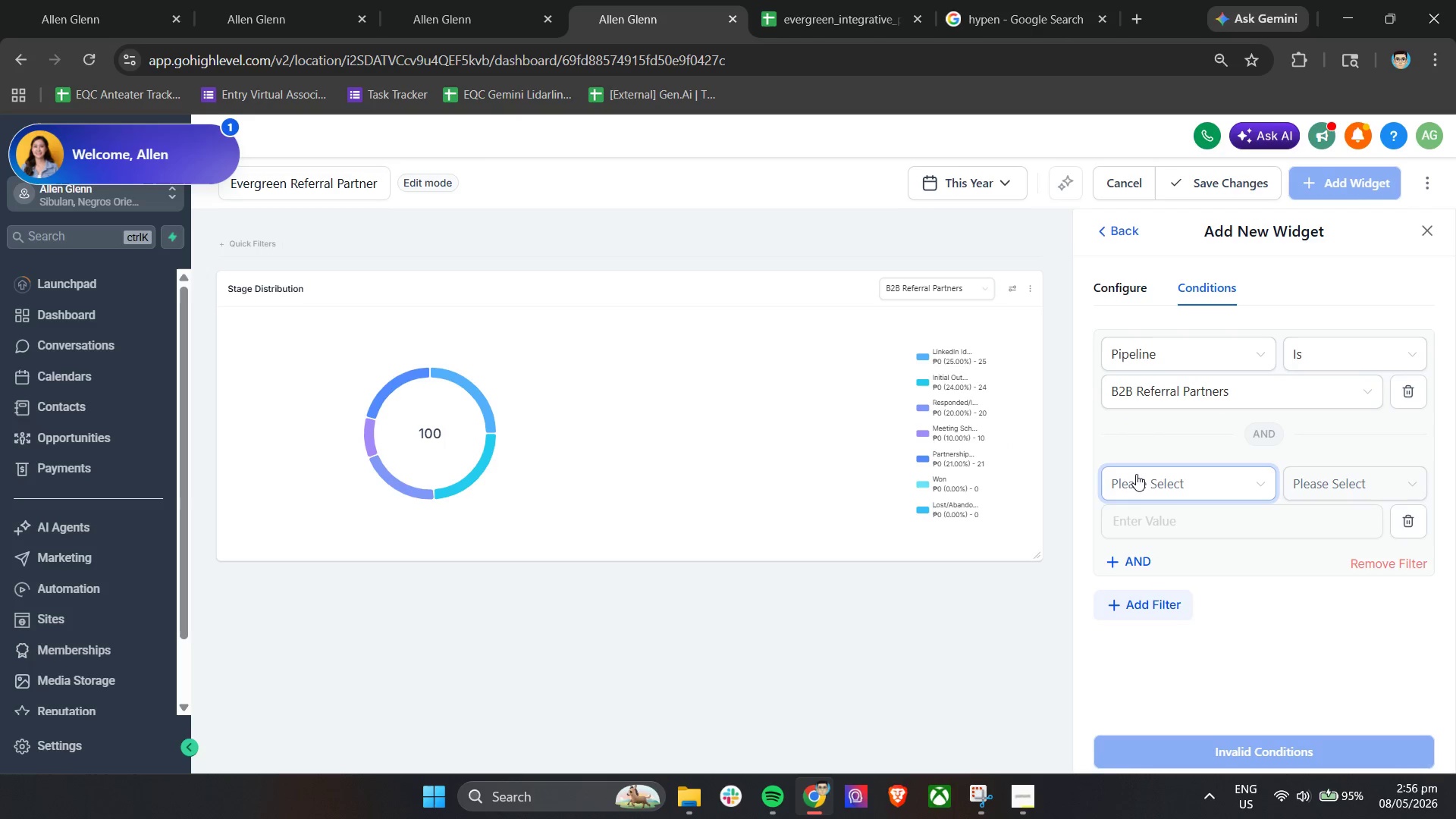 
left_click([1141, 487])
 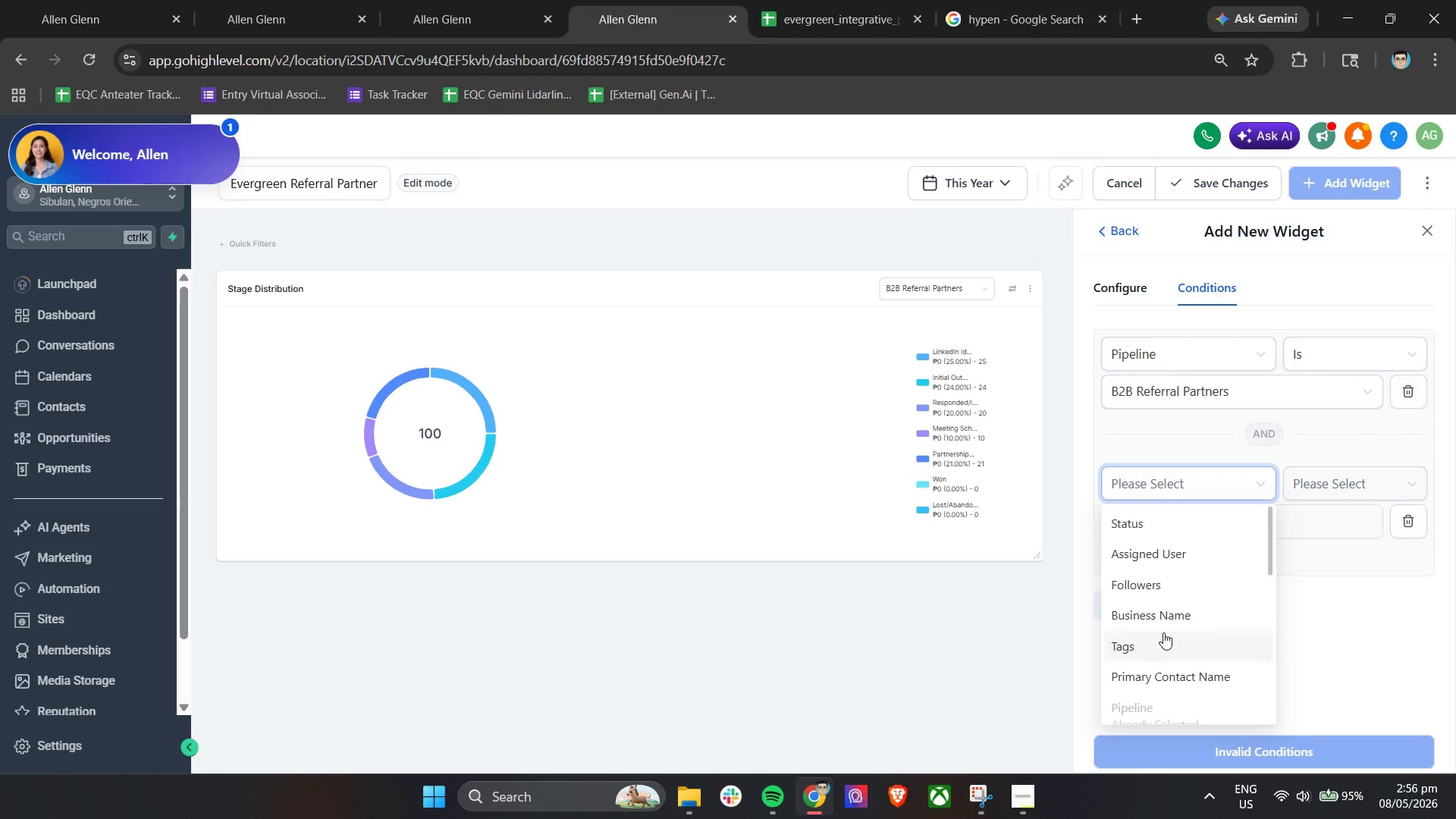 
scroll: coordinate [1163, 668], scroll_direction: down, amount: 2.0
 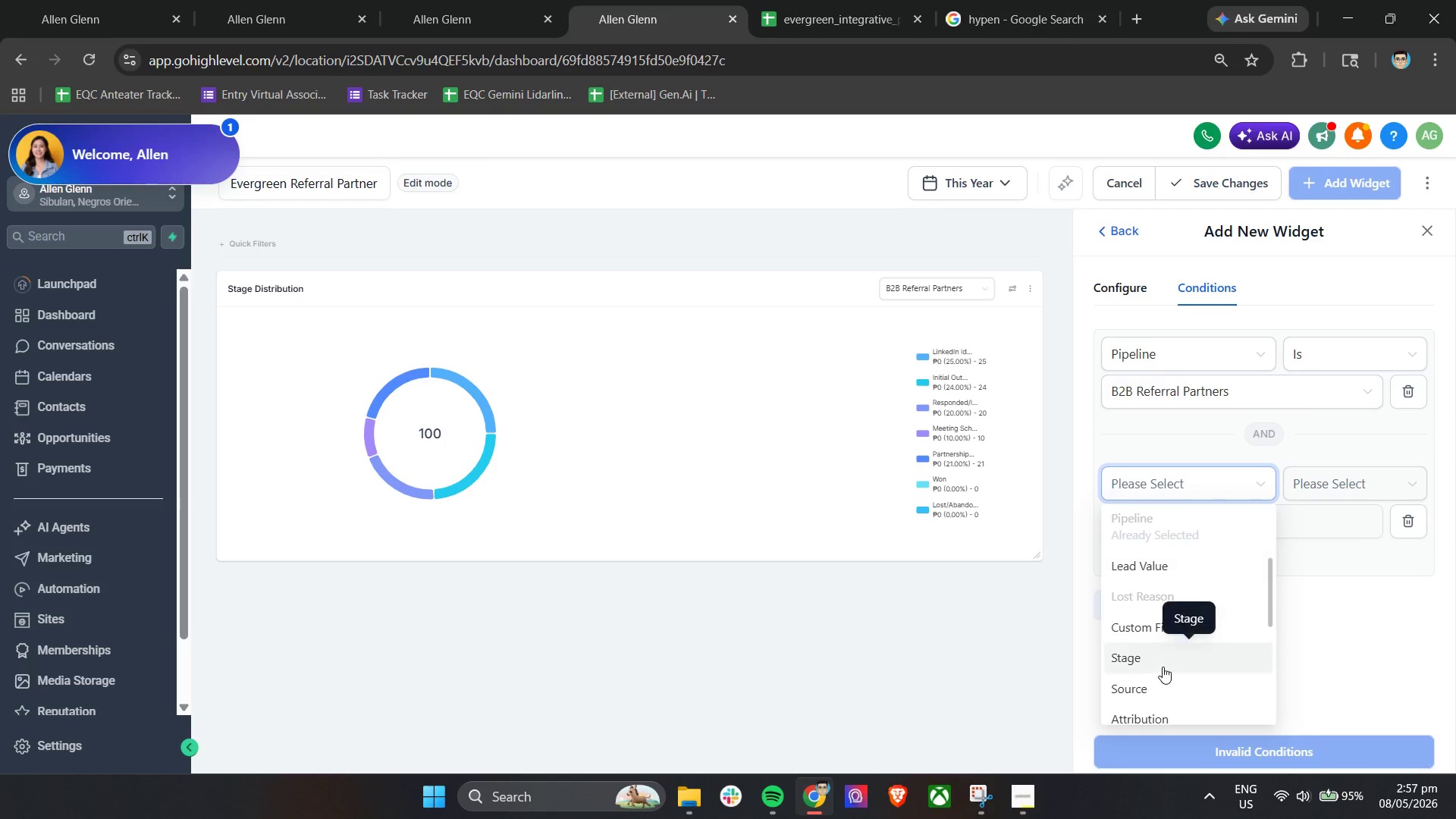 
left_click([1164, 660])
 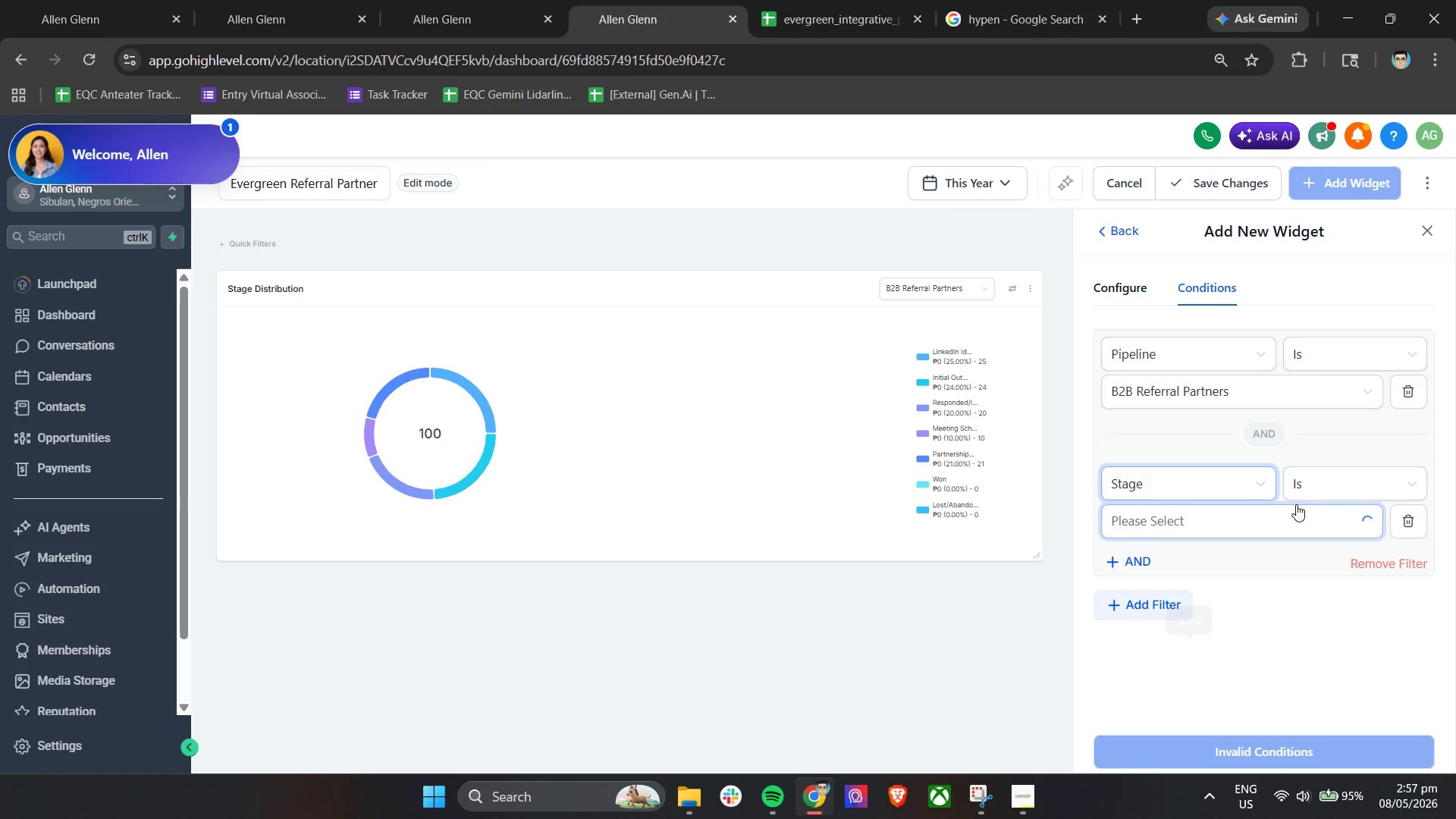 
left_click([1275, 522])
 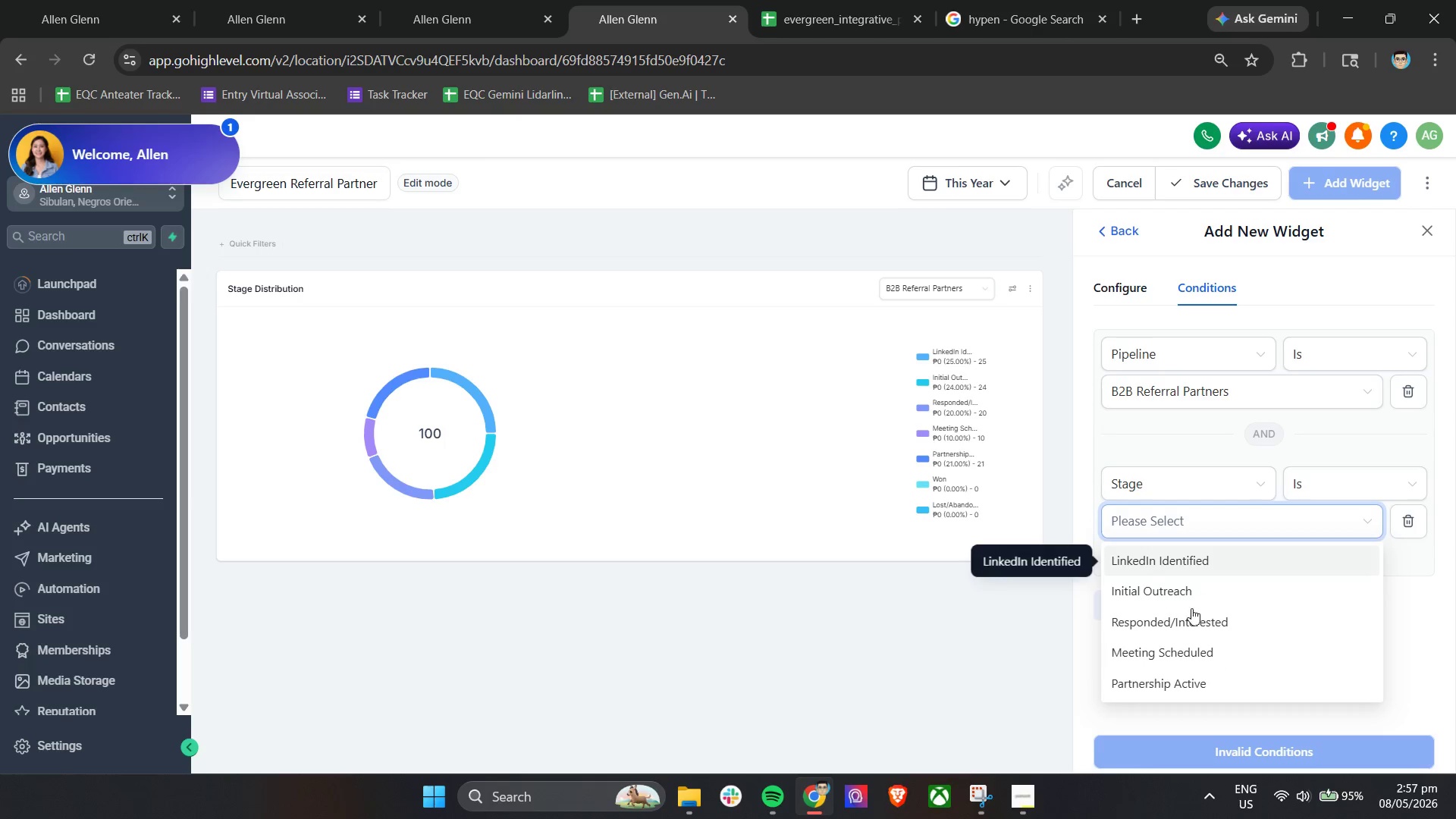 
left_click([1191, 612])
 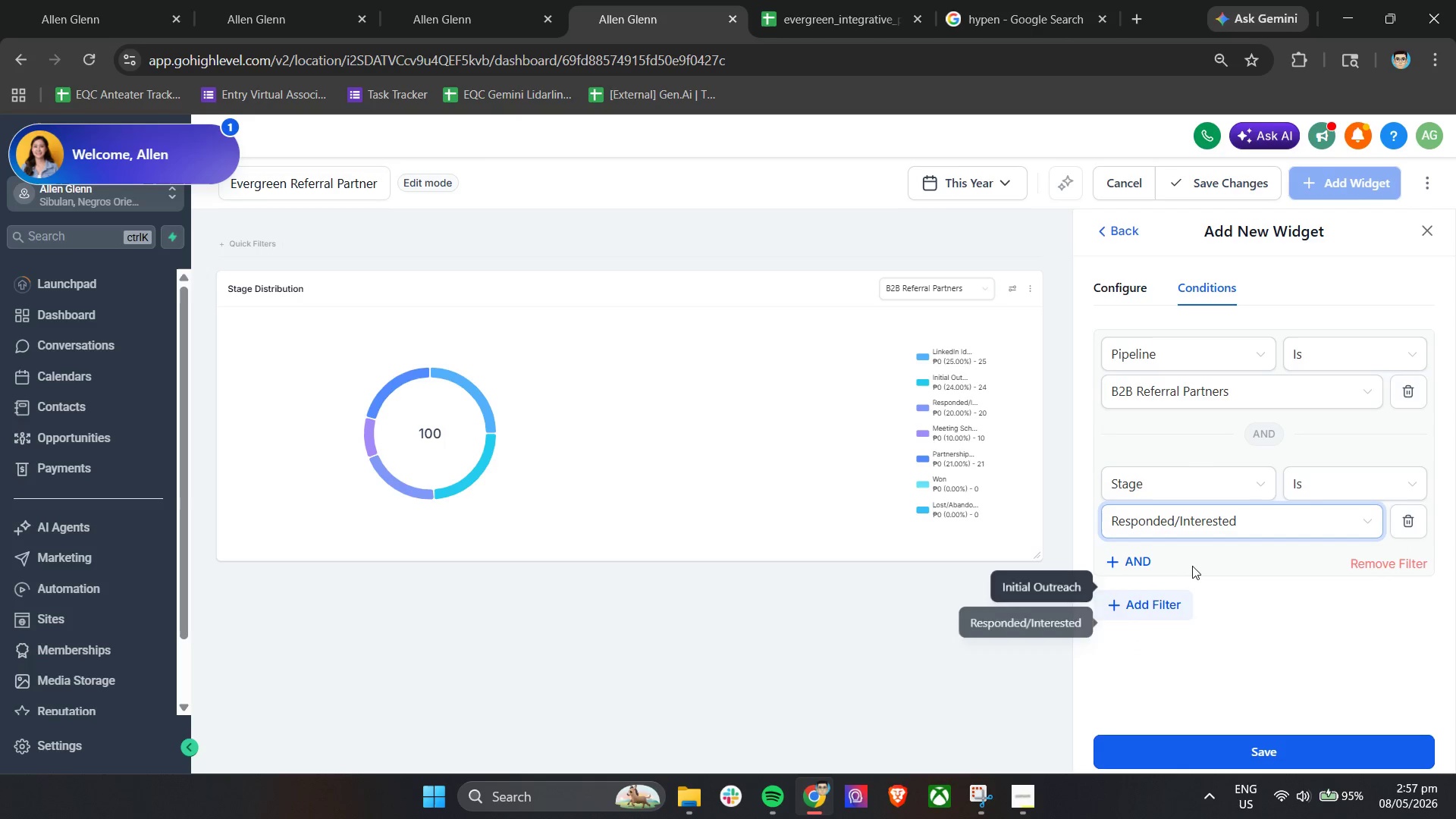 
left_click([1196, 561])
 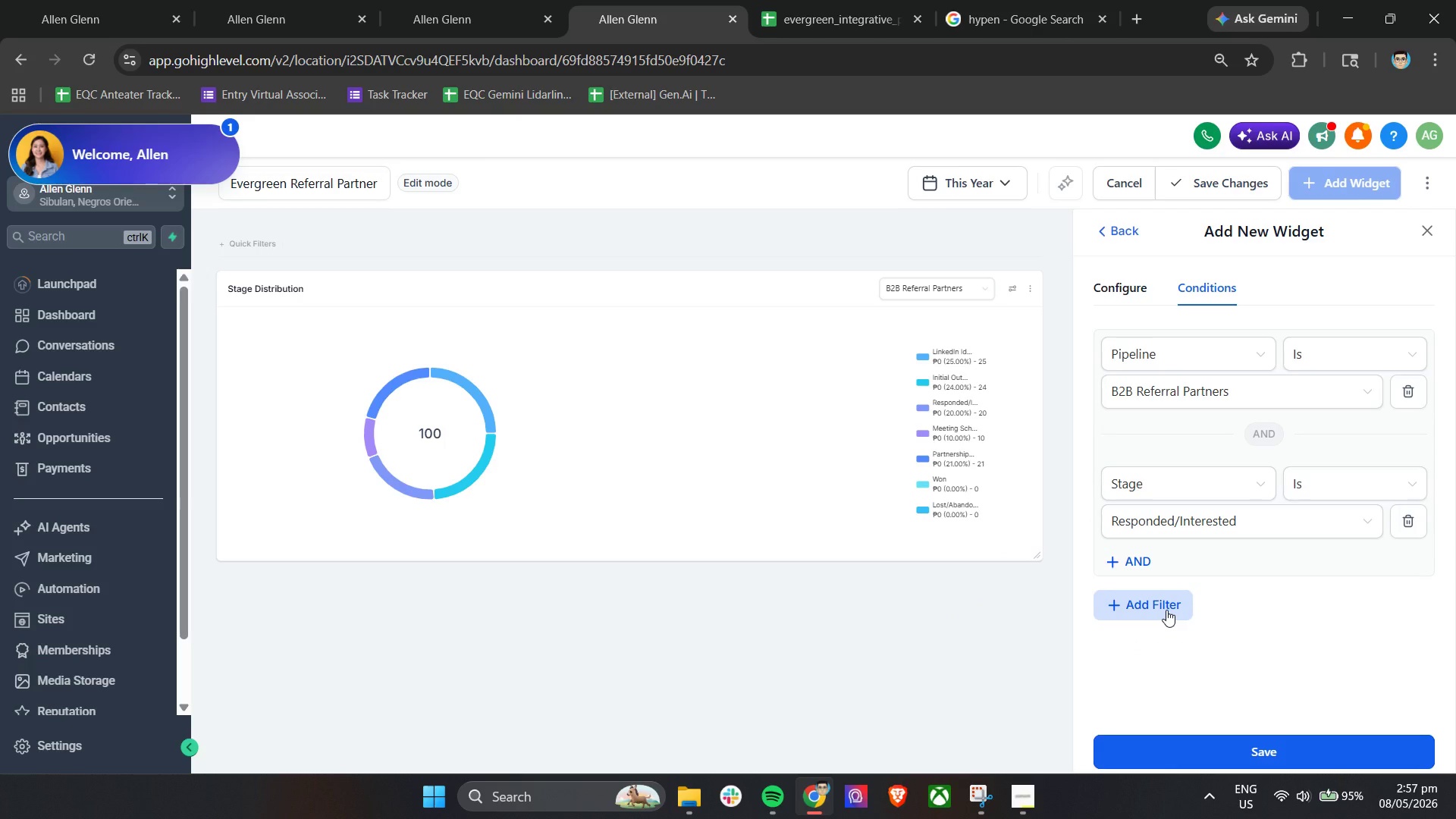 
left_click([1166, 610])
 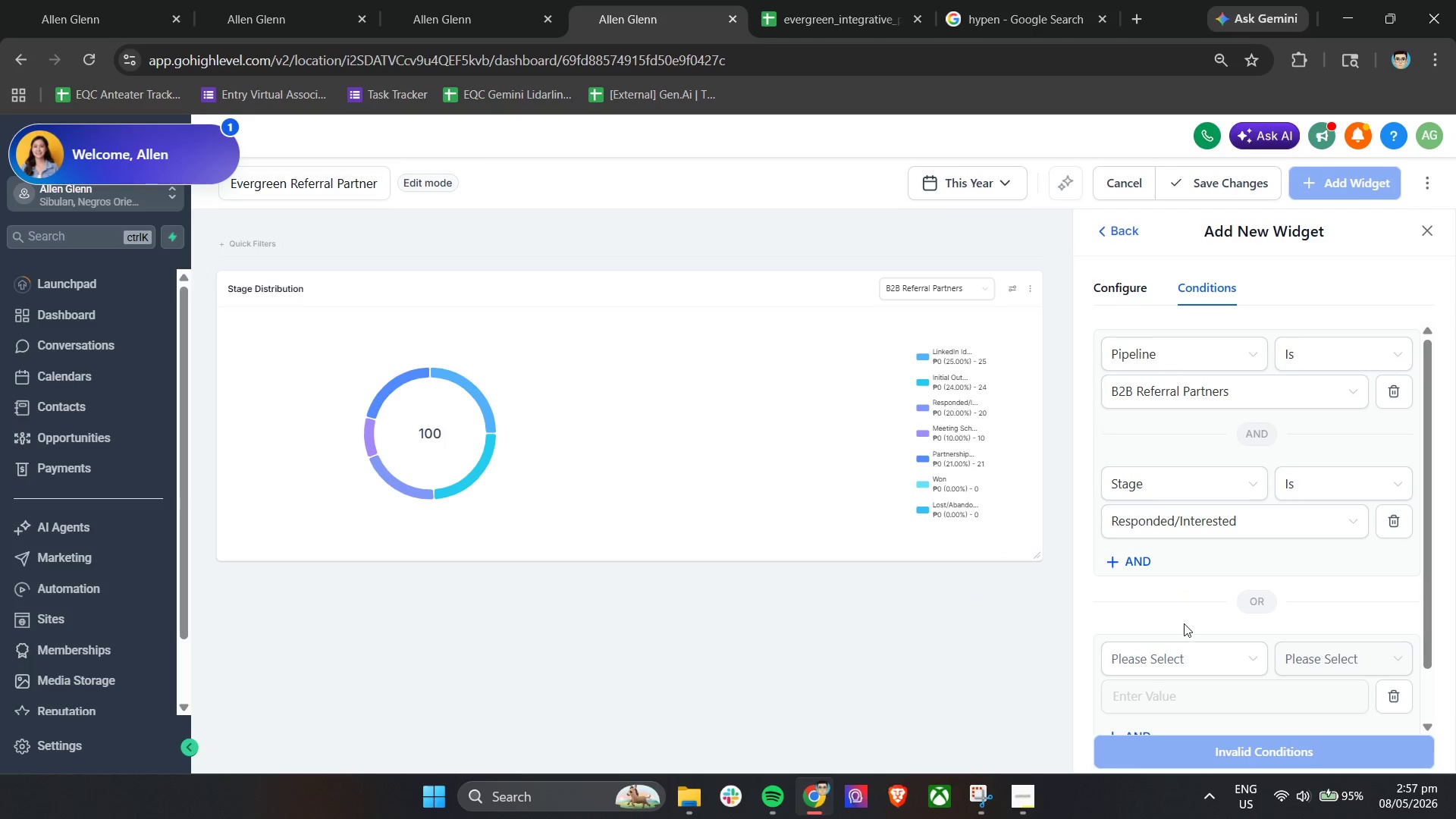 
scroll: coordinate [1185, 620], scroll_direction: down, amount: 3.0
 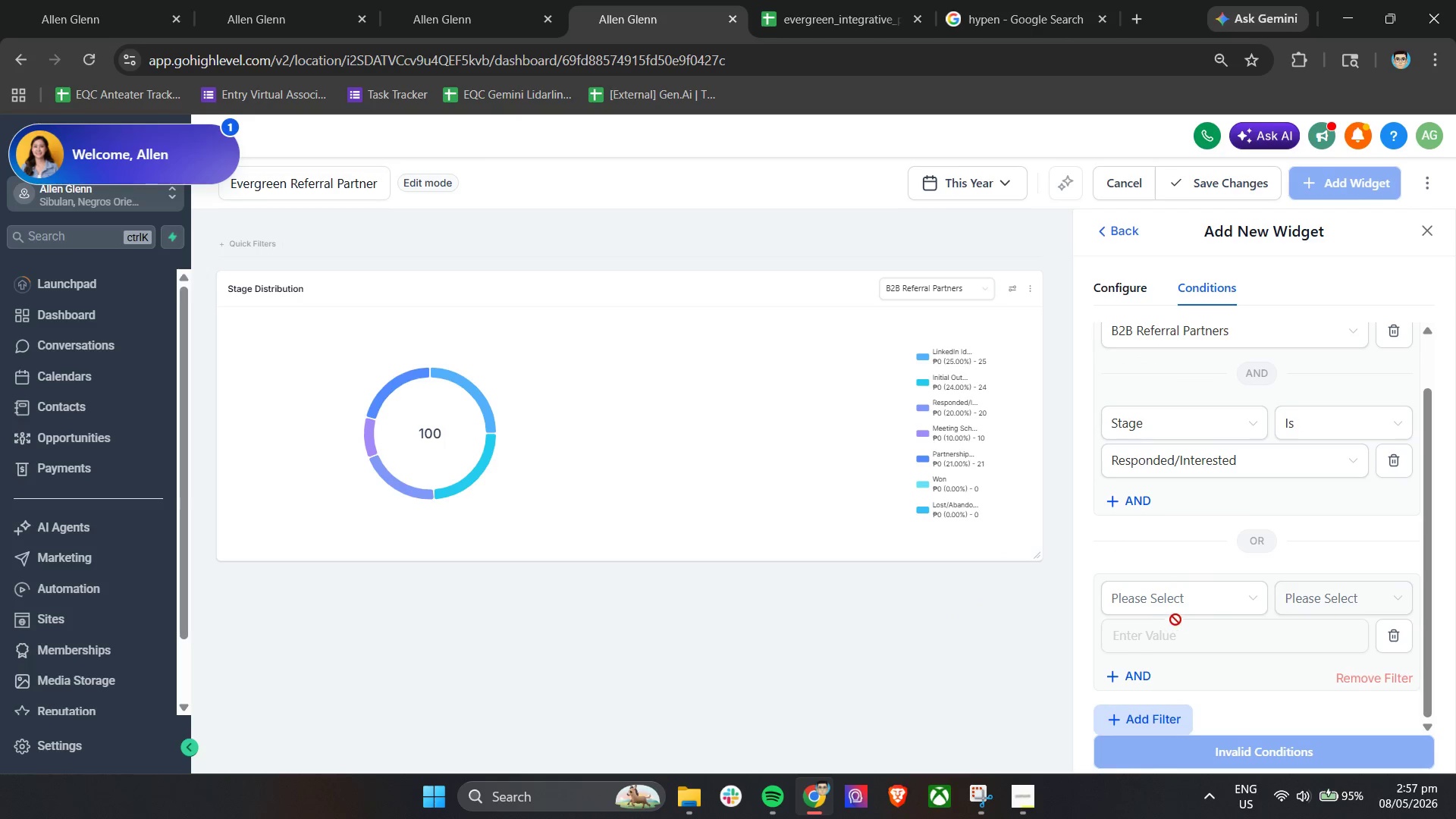 
left_click([1186, 607])
 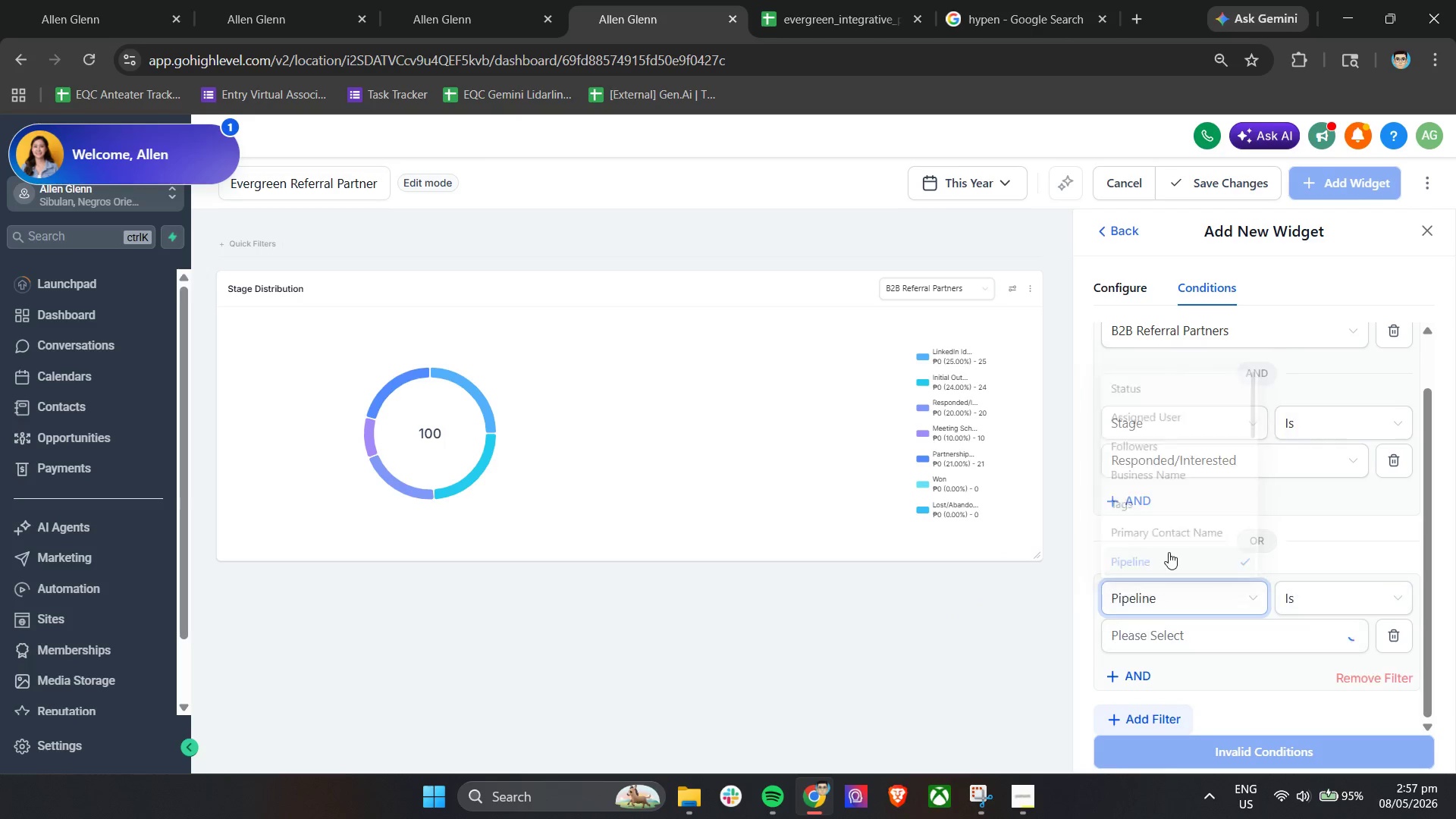 
left_click([1309, 594])
 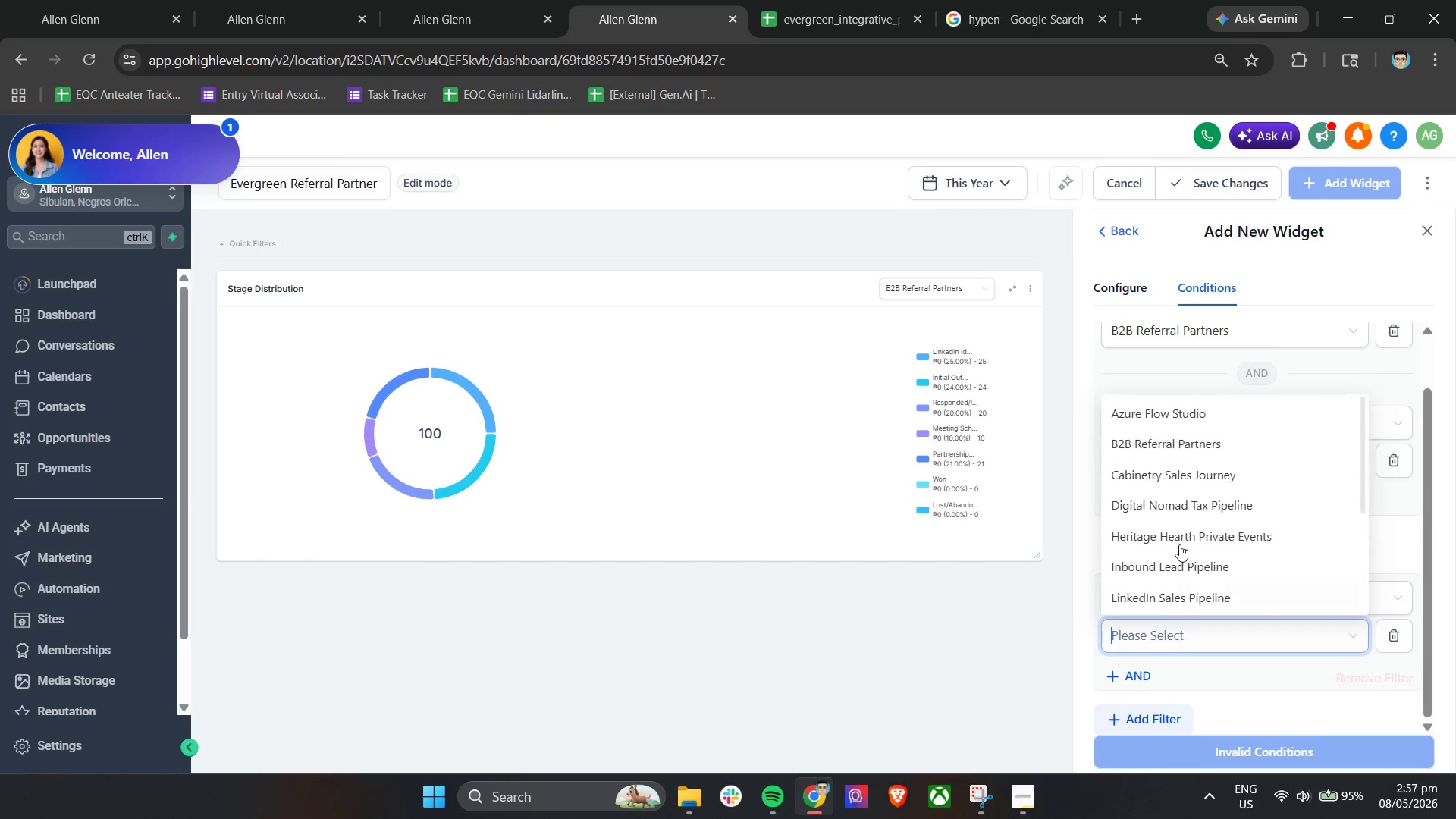 
left_click([1169, 448])
 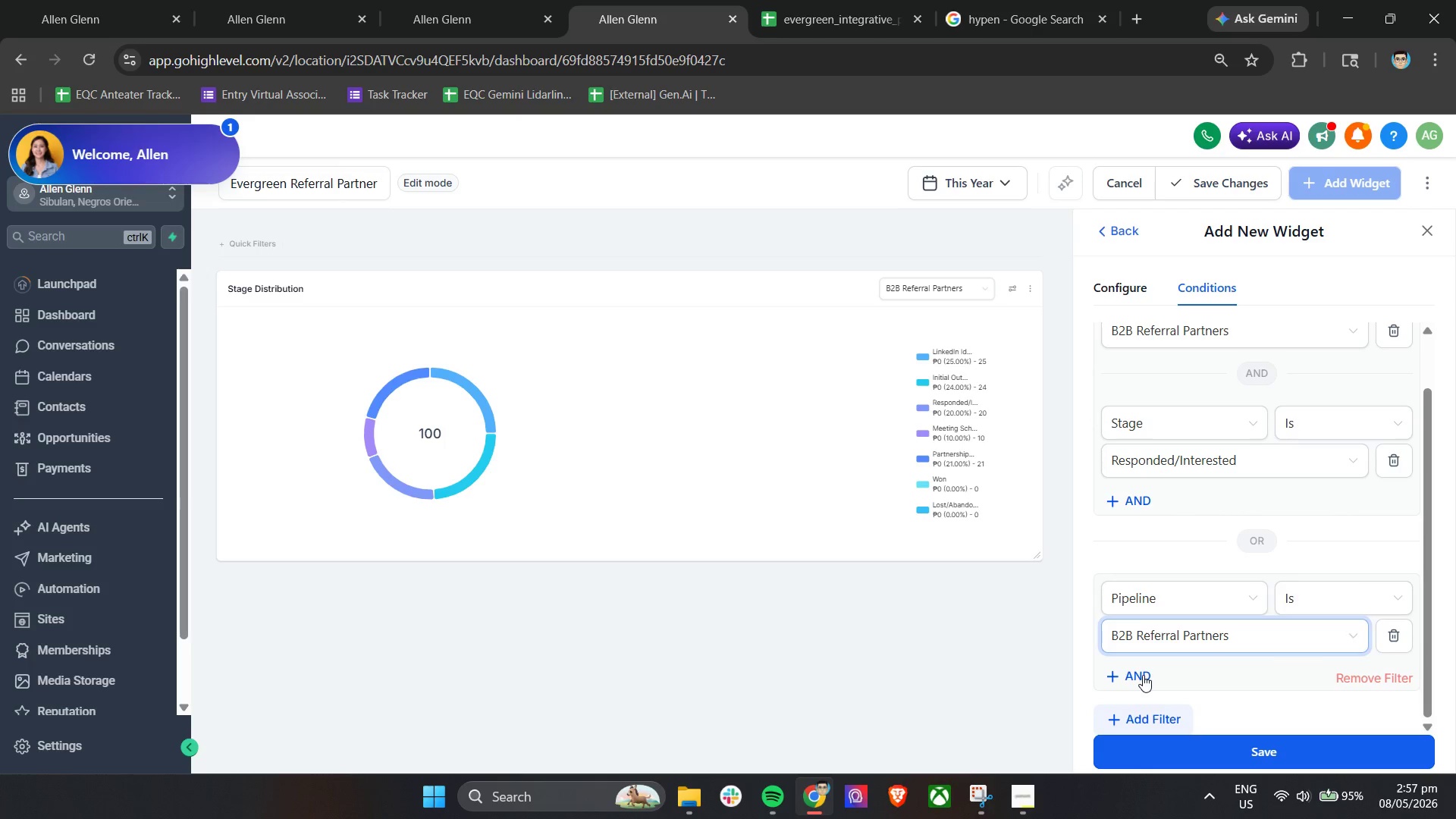 
scroll: coordinate [1172, 664], scroll_direction: down, amount: 2.0
 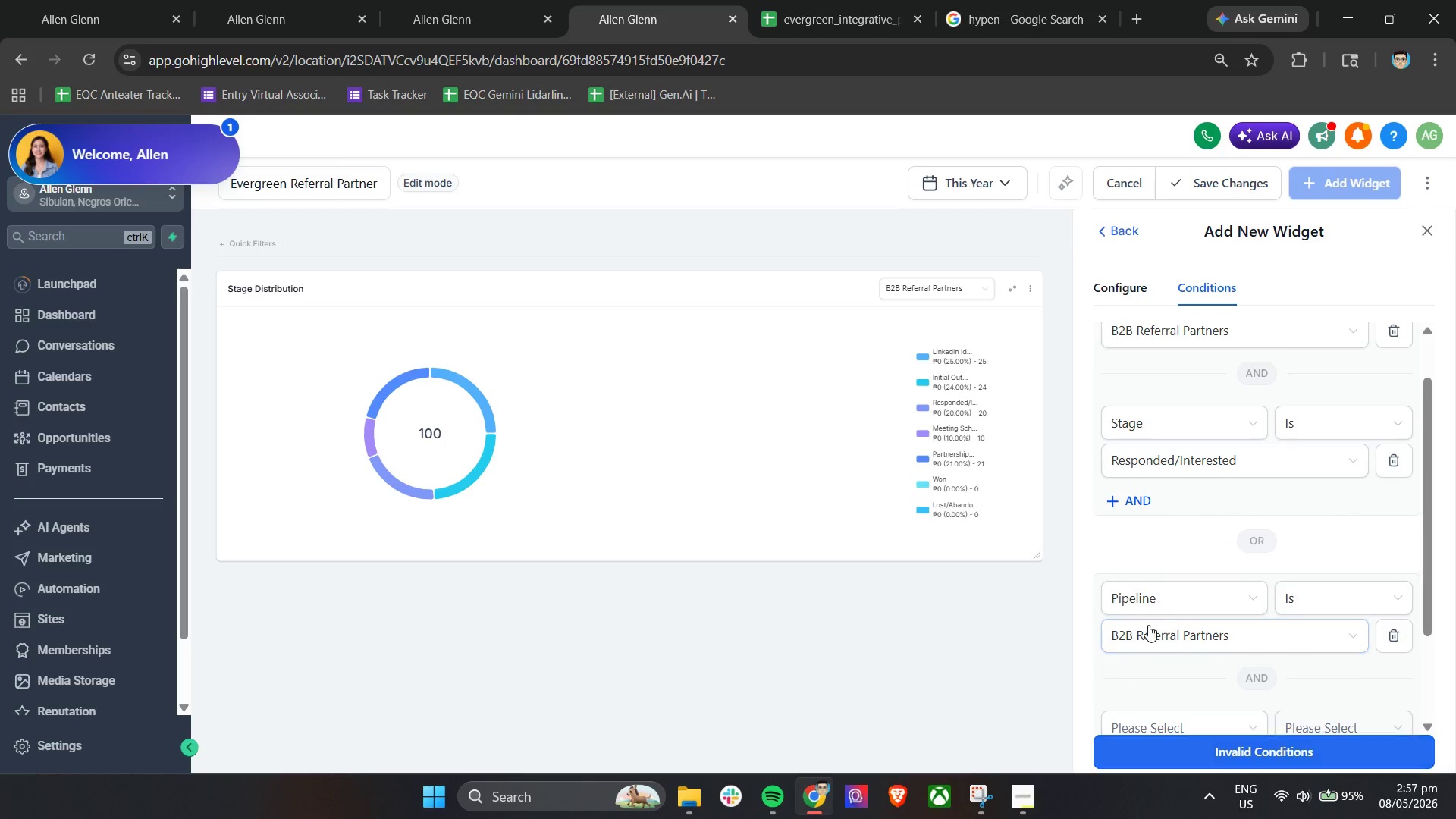 
left_click([1177, 605])
 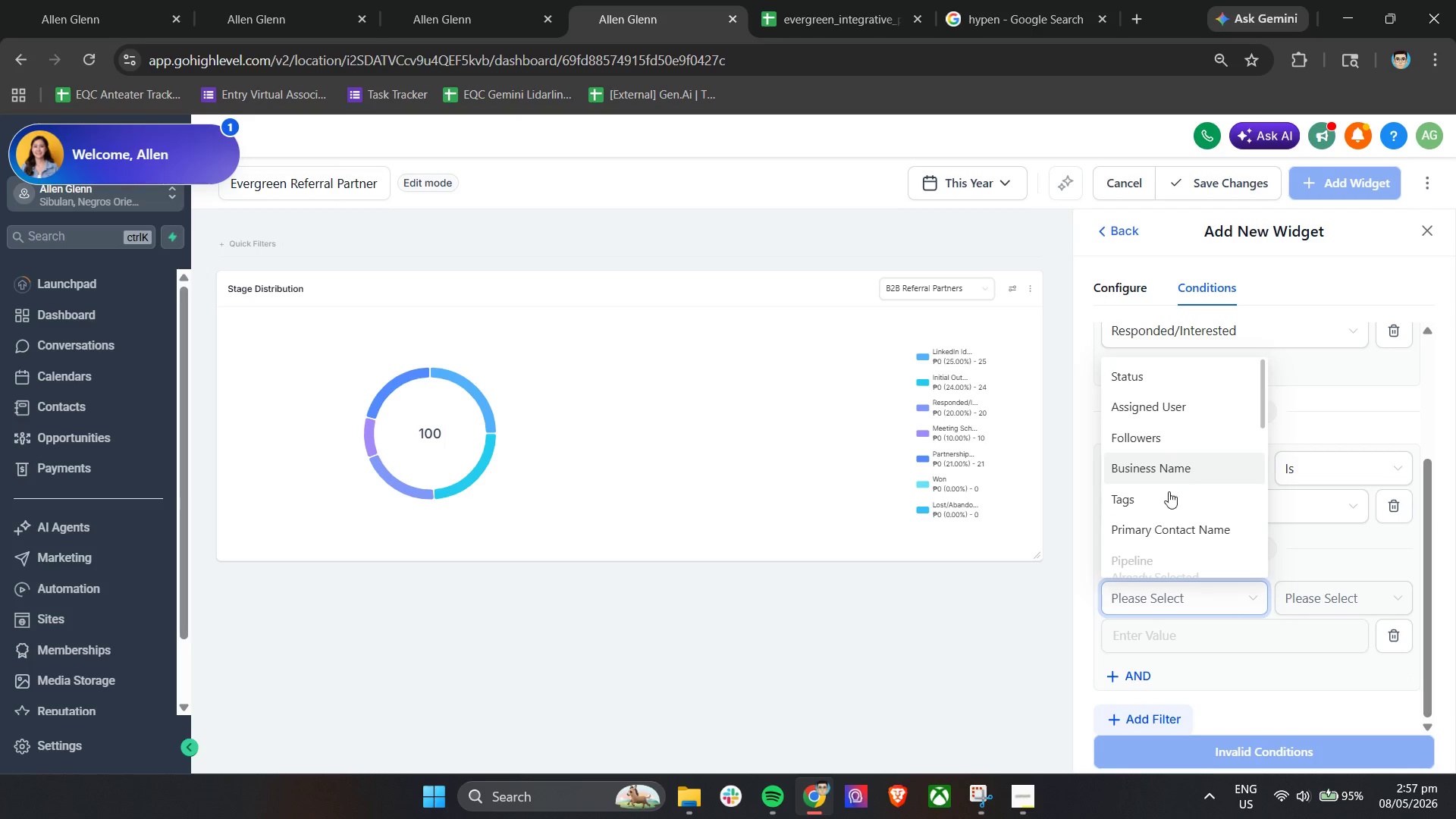 
scroll: coordinate [1188, 548], scroll_direction: down, amount: 3.0
 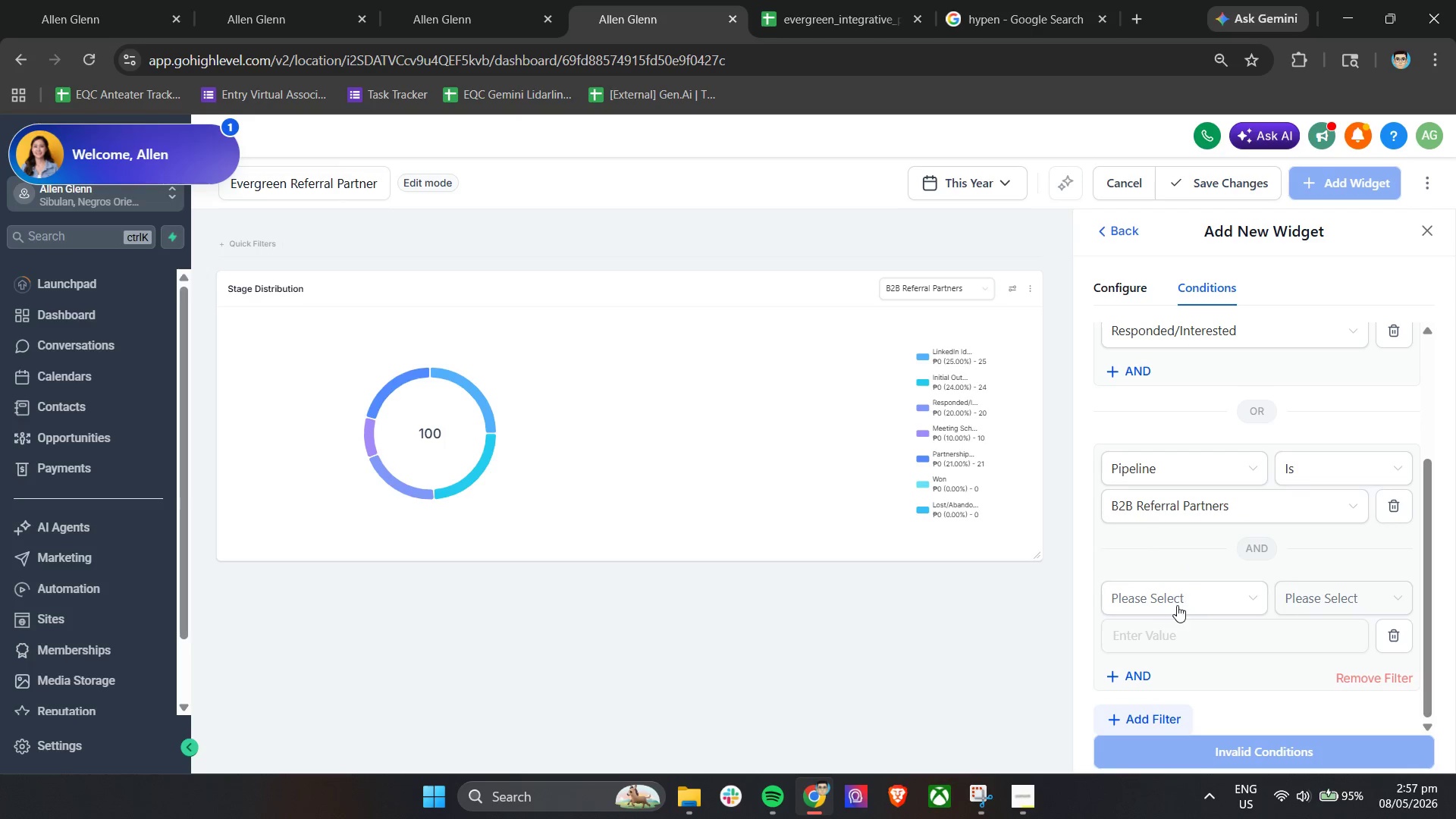 
wait(5.45)
 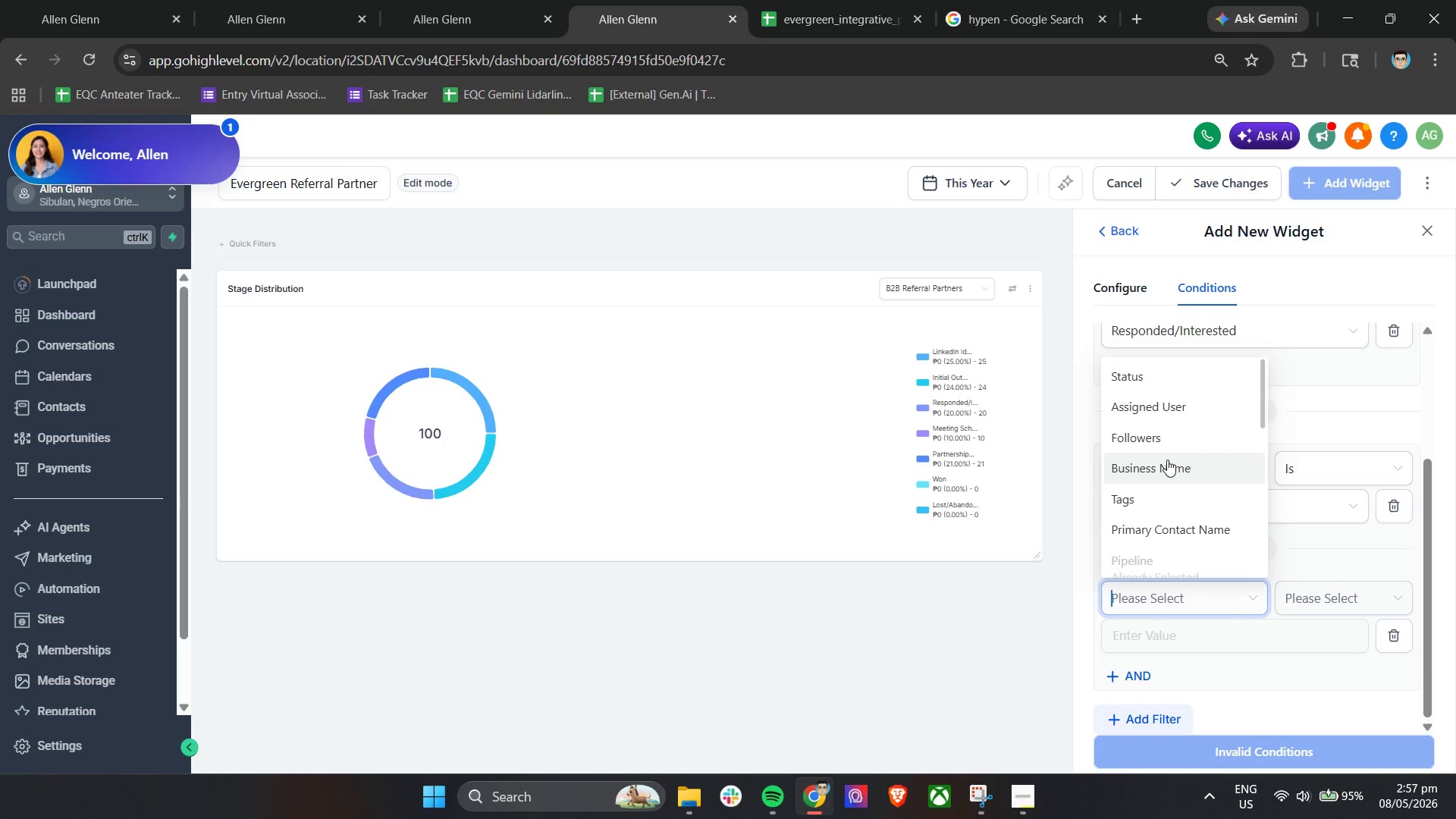 
scroll: coordinate [1166, 524], scroll_direction: down, amount: 3.0
 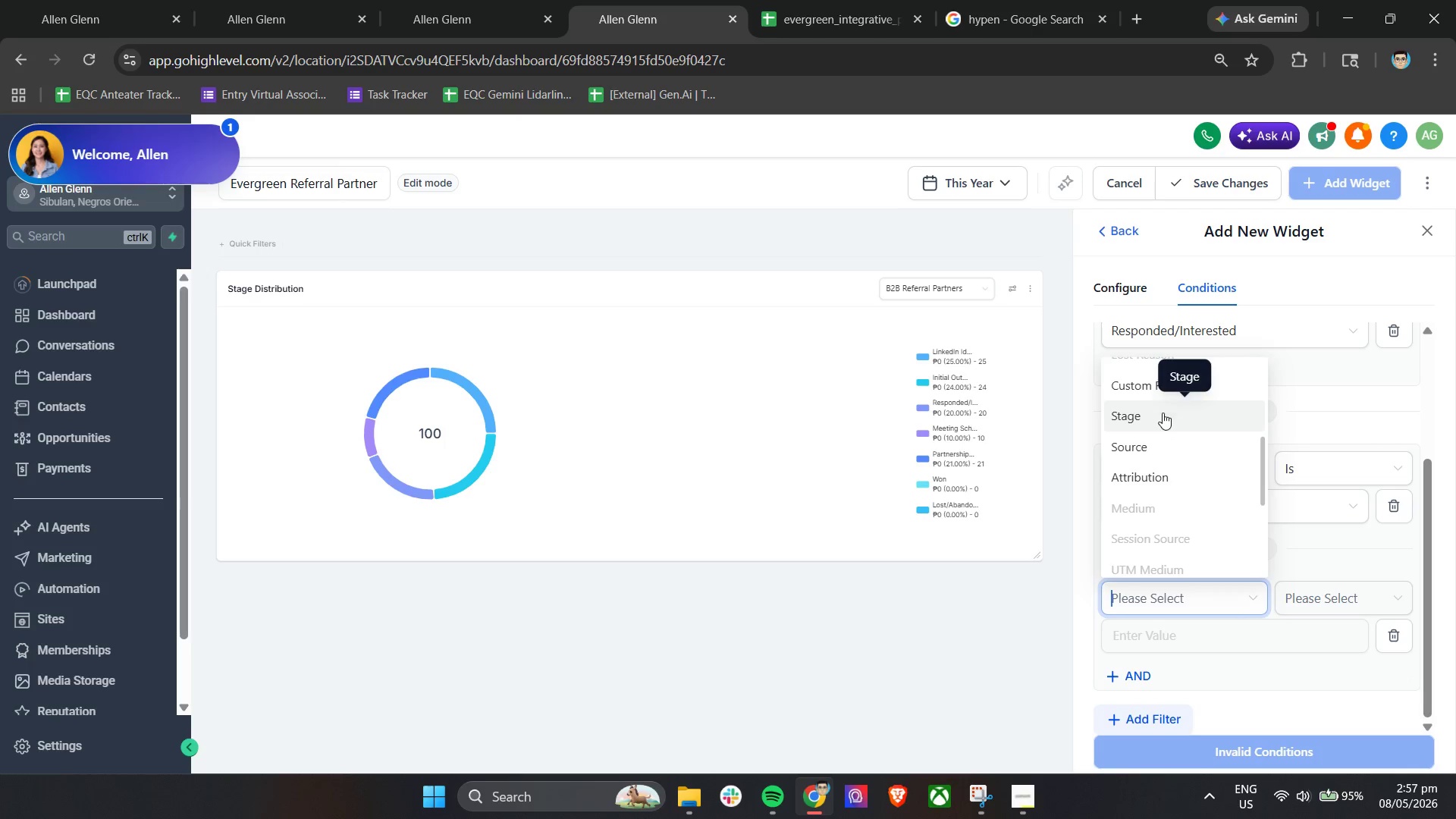 
left_click([1161, 419])
 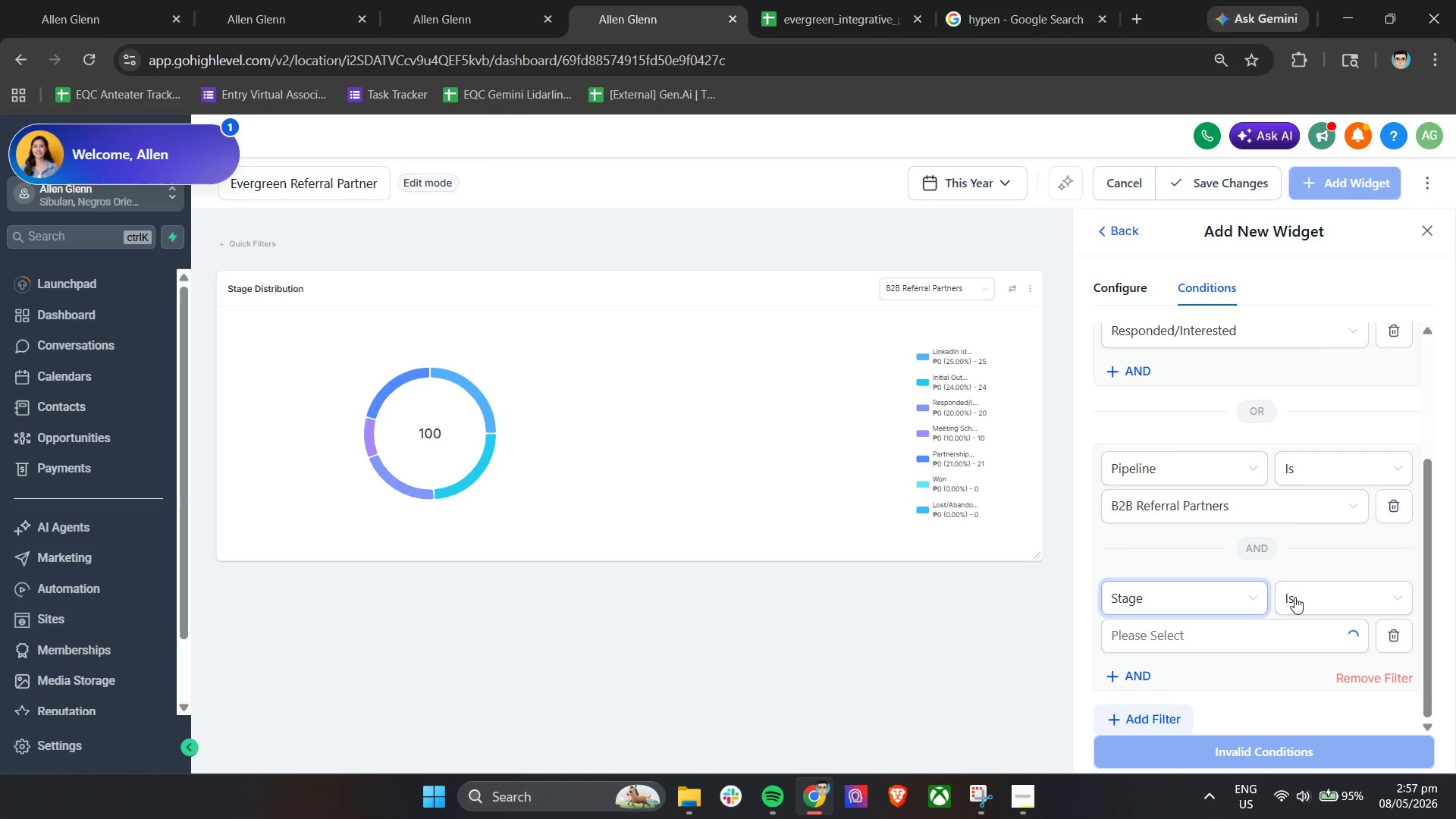 
left_click([1295, 597])
 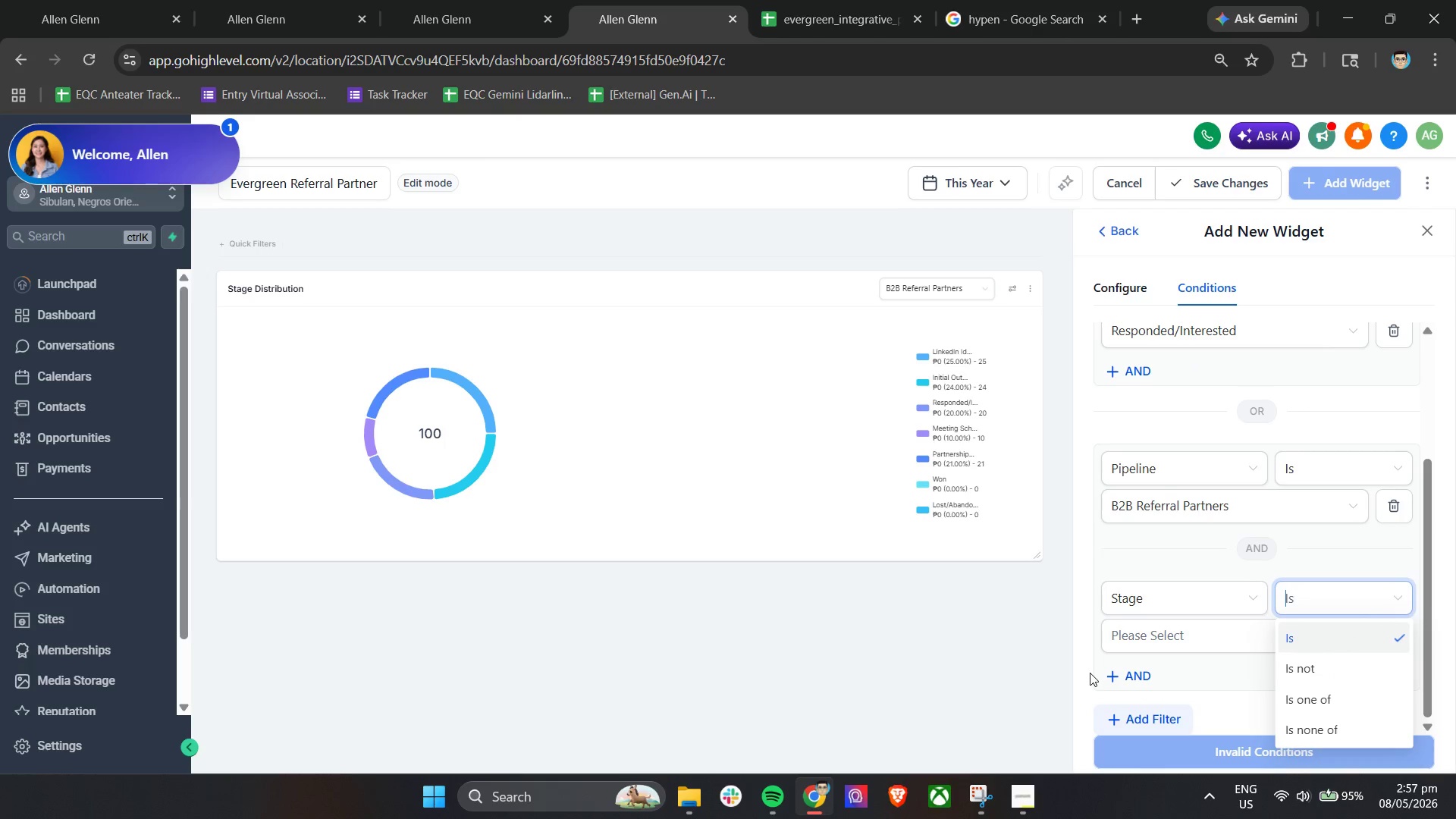 
double_click([1125, 642])
 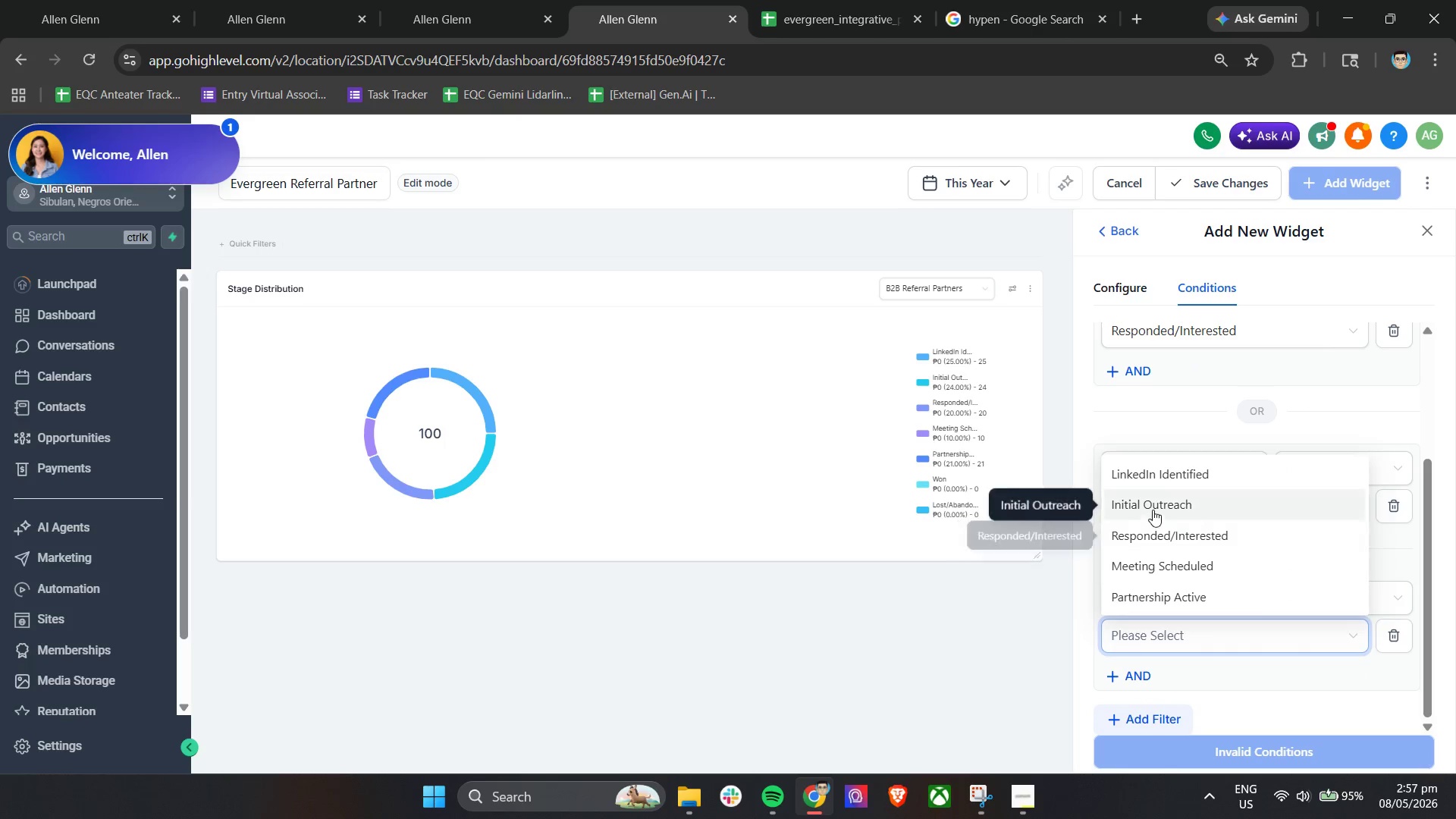 
left_click([1156, 502])
 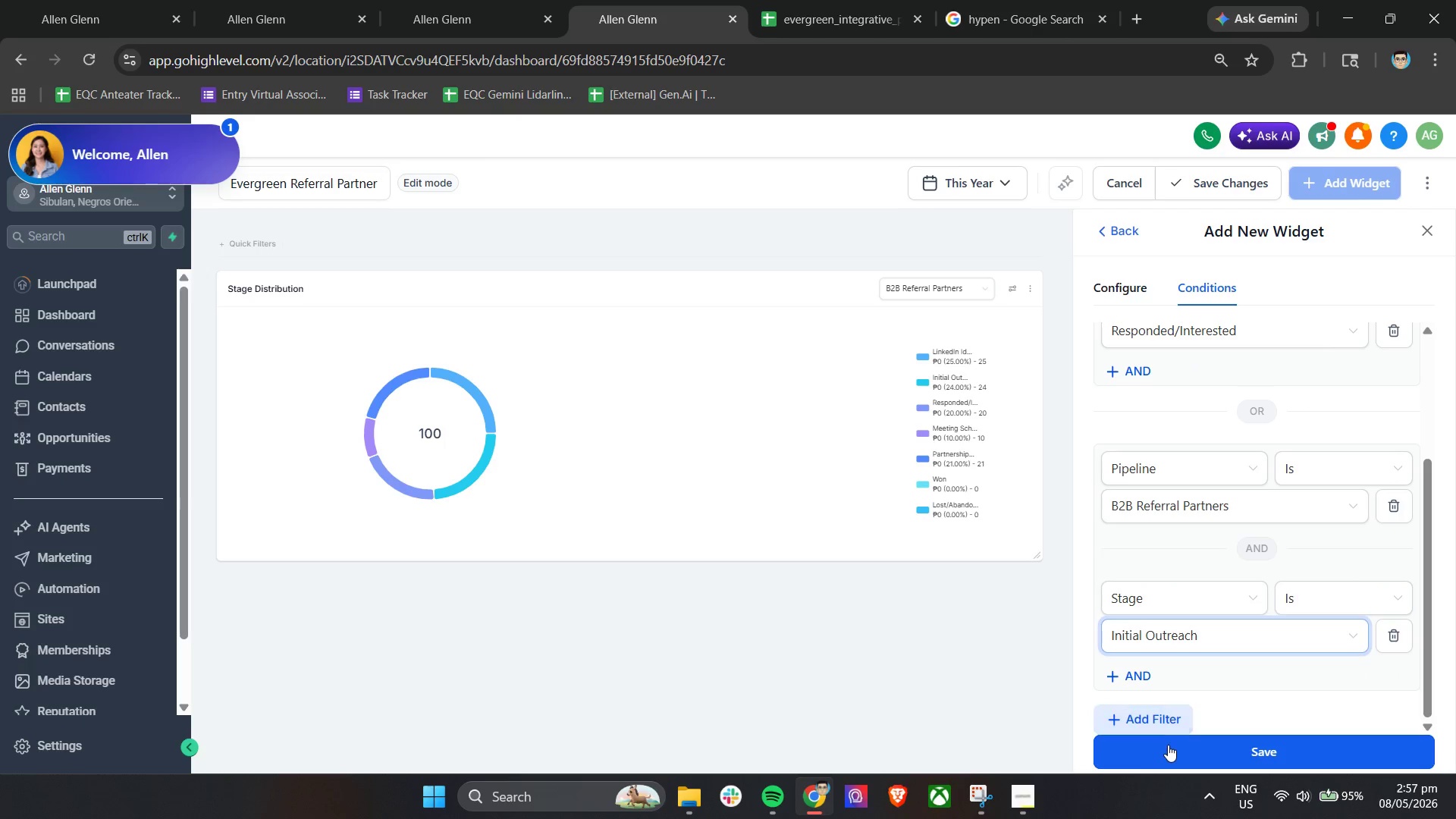 
left_click([1168, 747])
 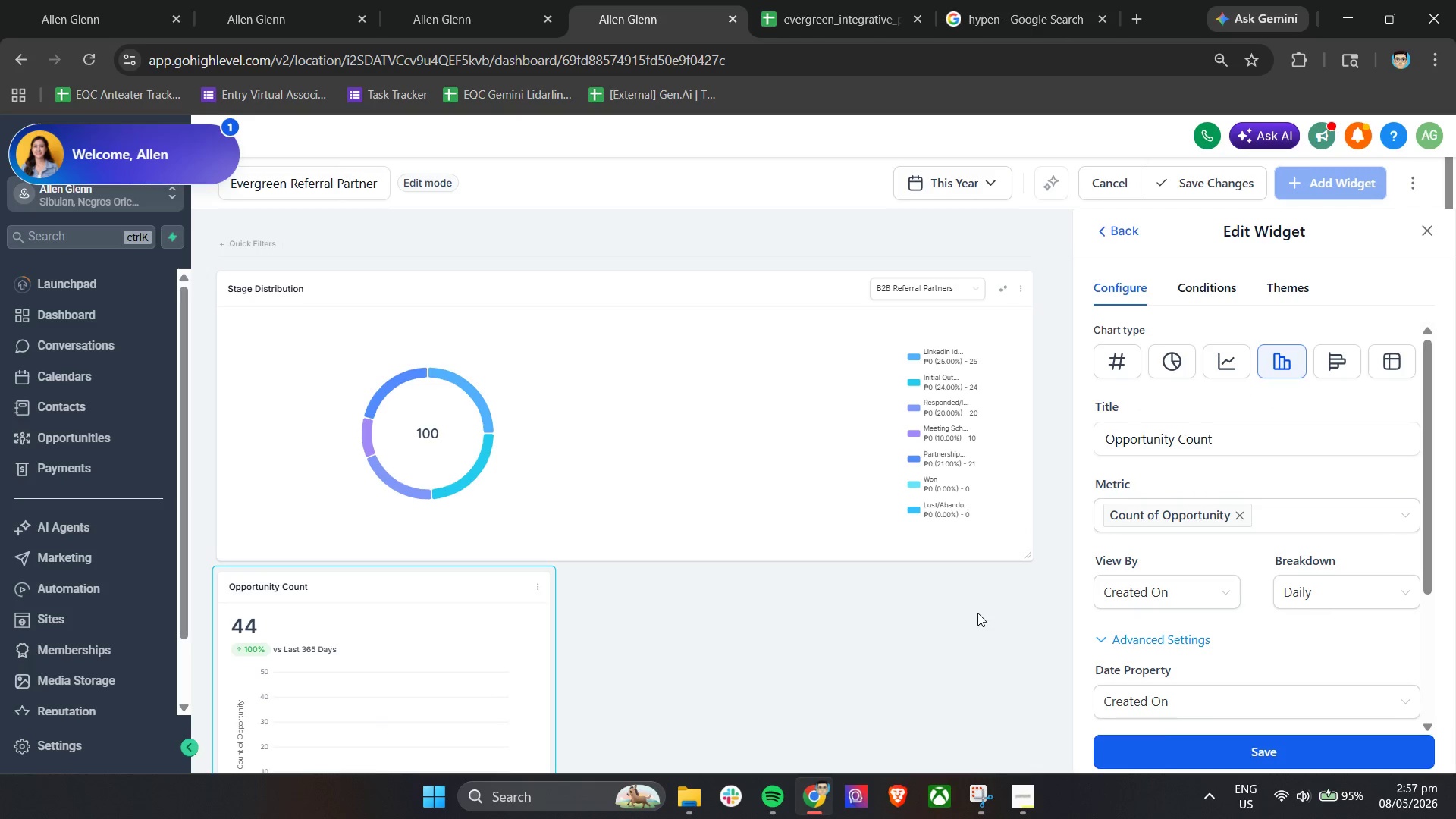 
scroll: coordinate [1237, 652], scroll_direction: down, amount: 12.0
 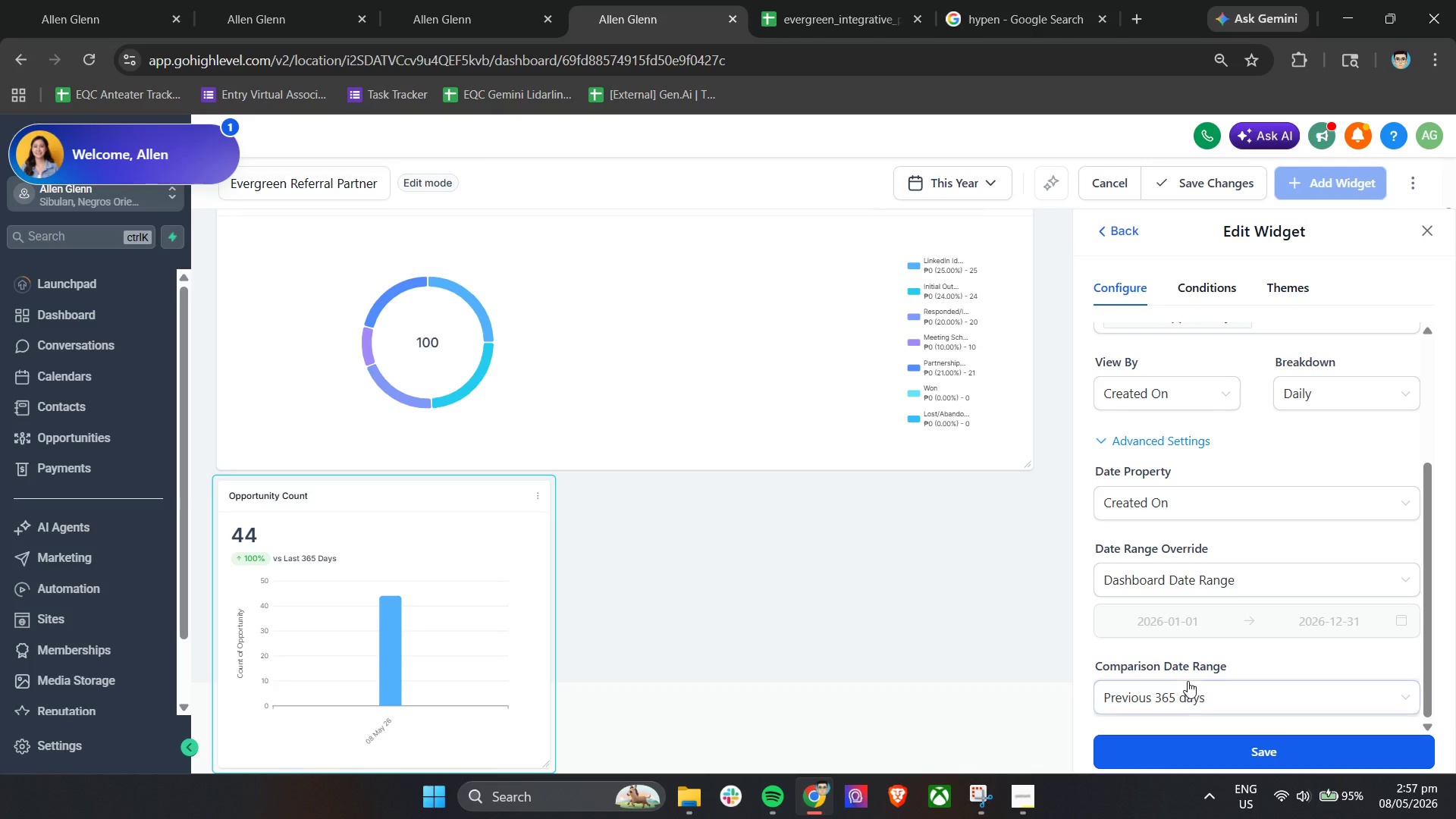 
left_click([1183, 689])
 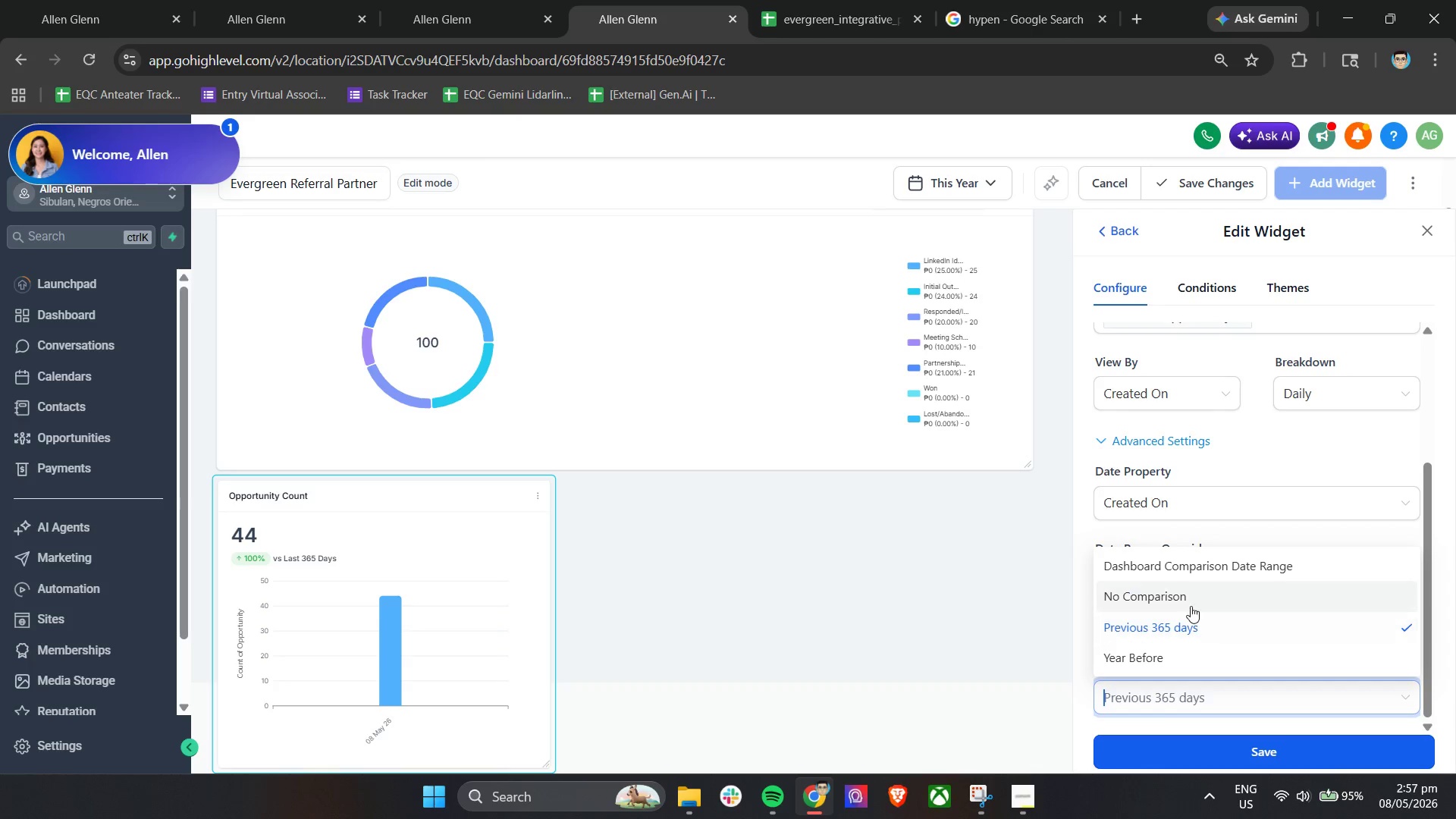 
left_click([1193, 602])
 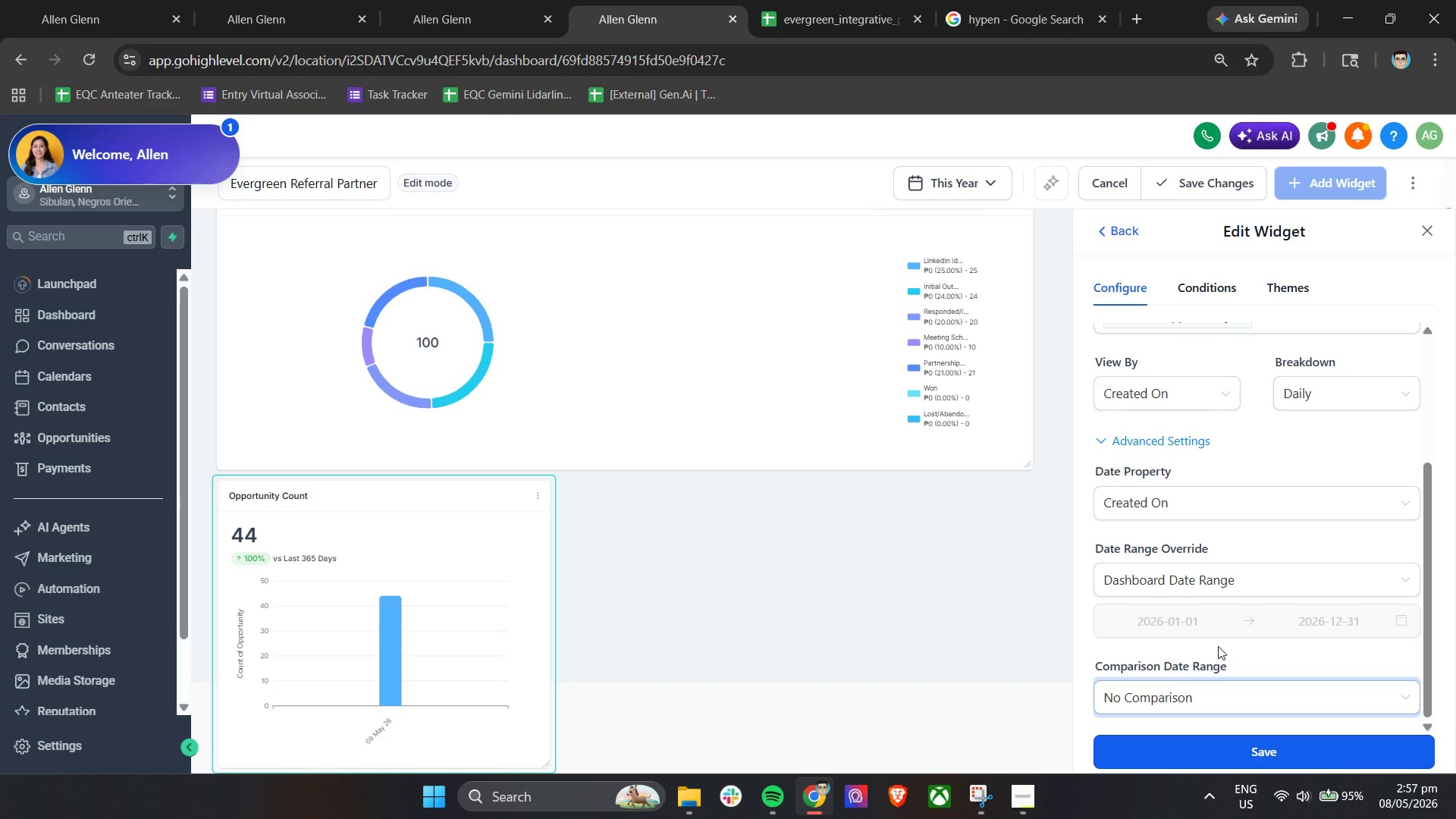 
scroll: coordinate [1208, 573], scroll_direction: up, amount: 3.0
 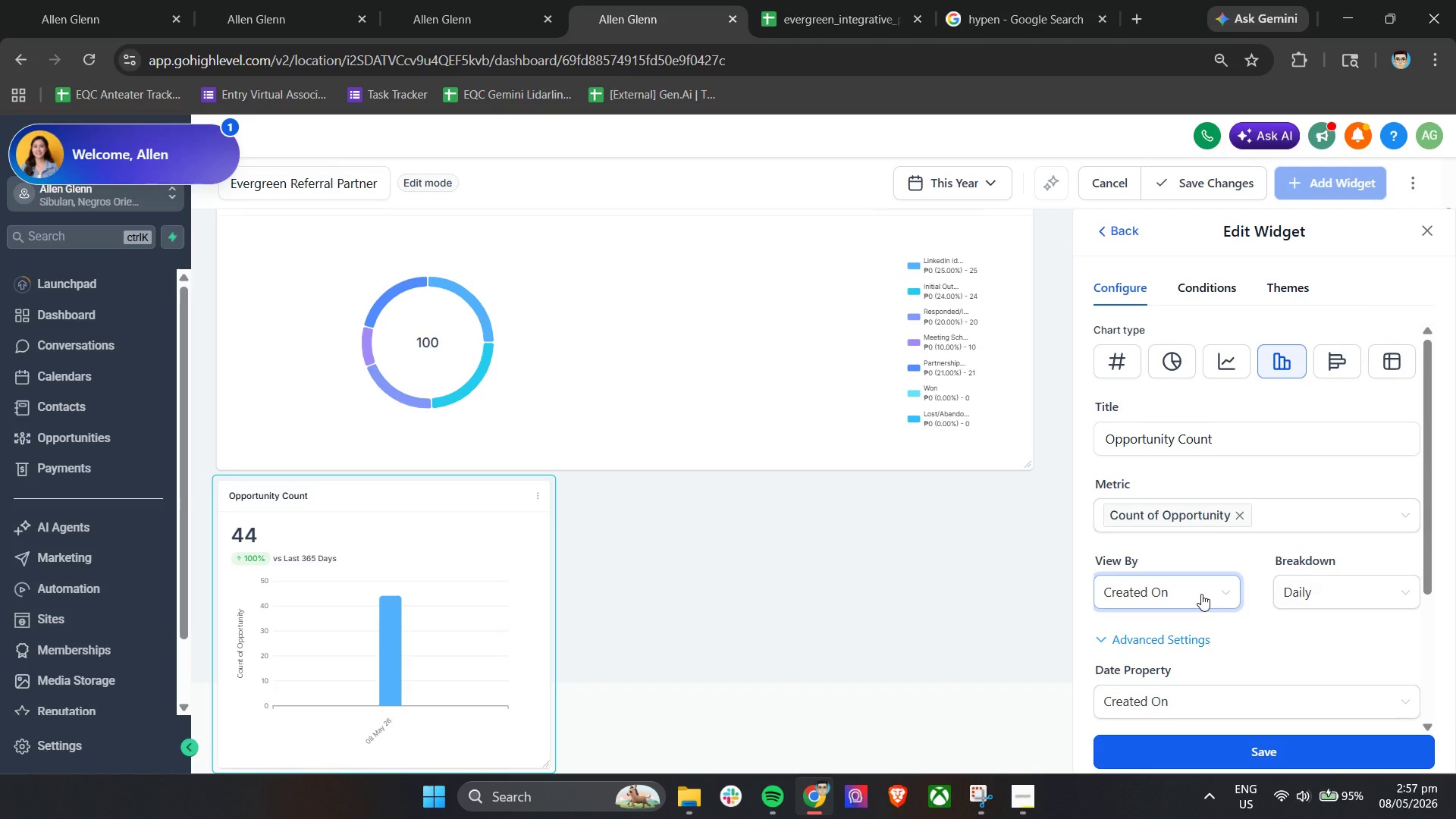 
left_click([1332, 602])
 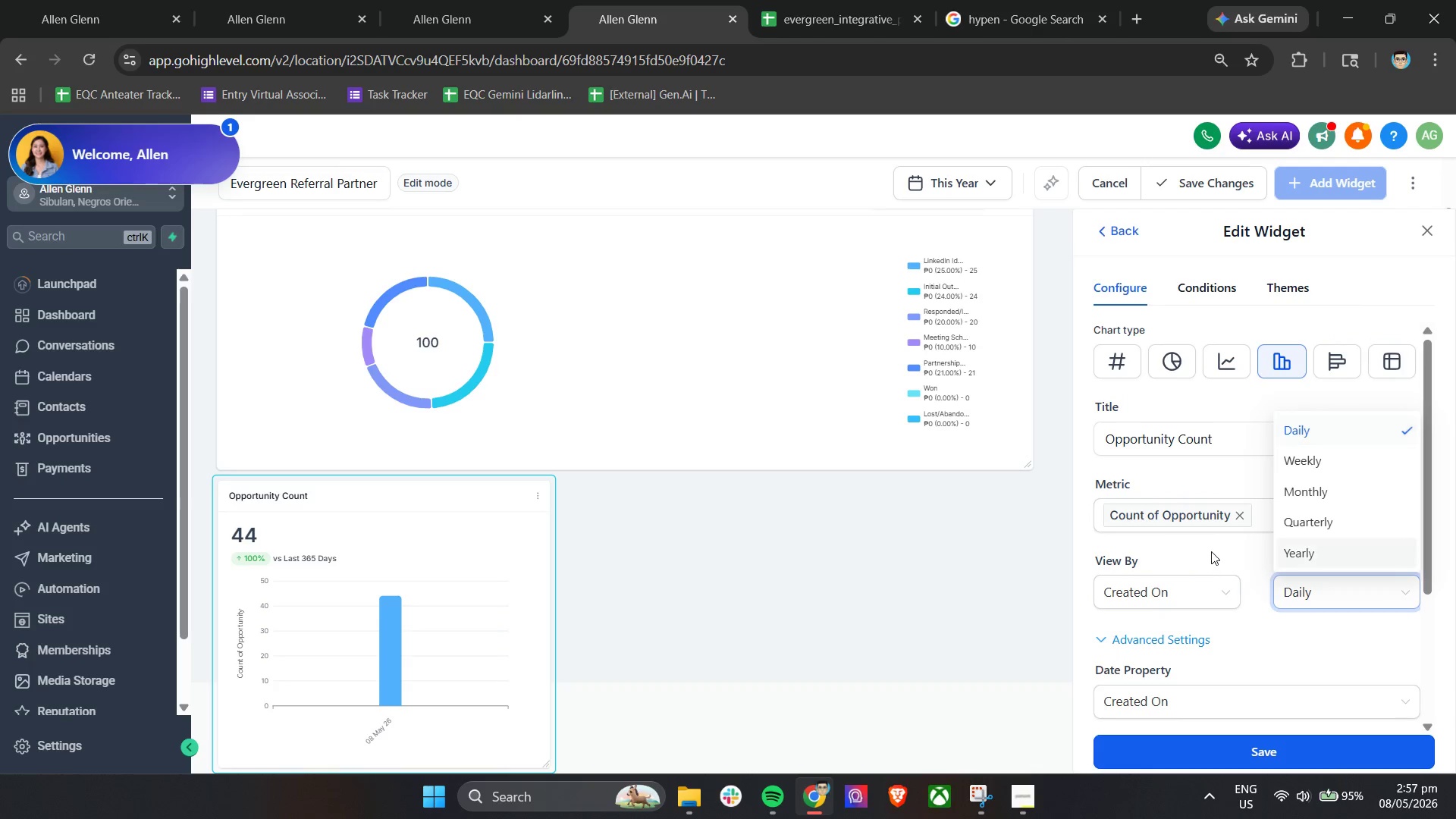 
left_click([1197, 582])
 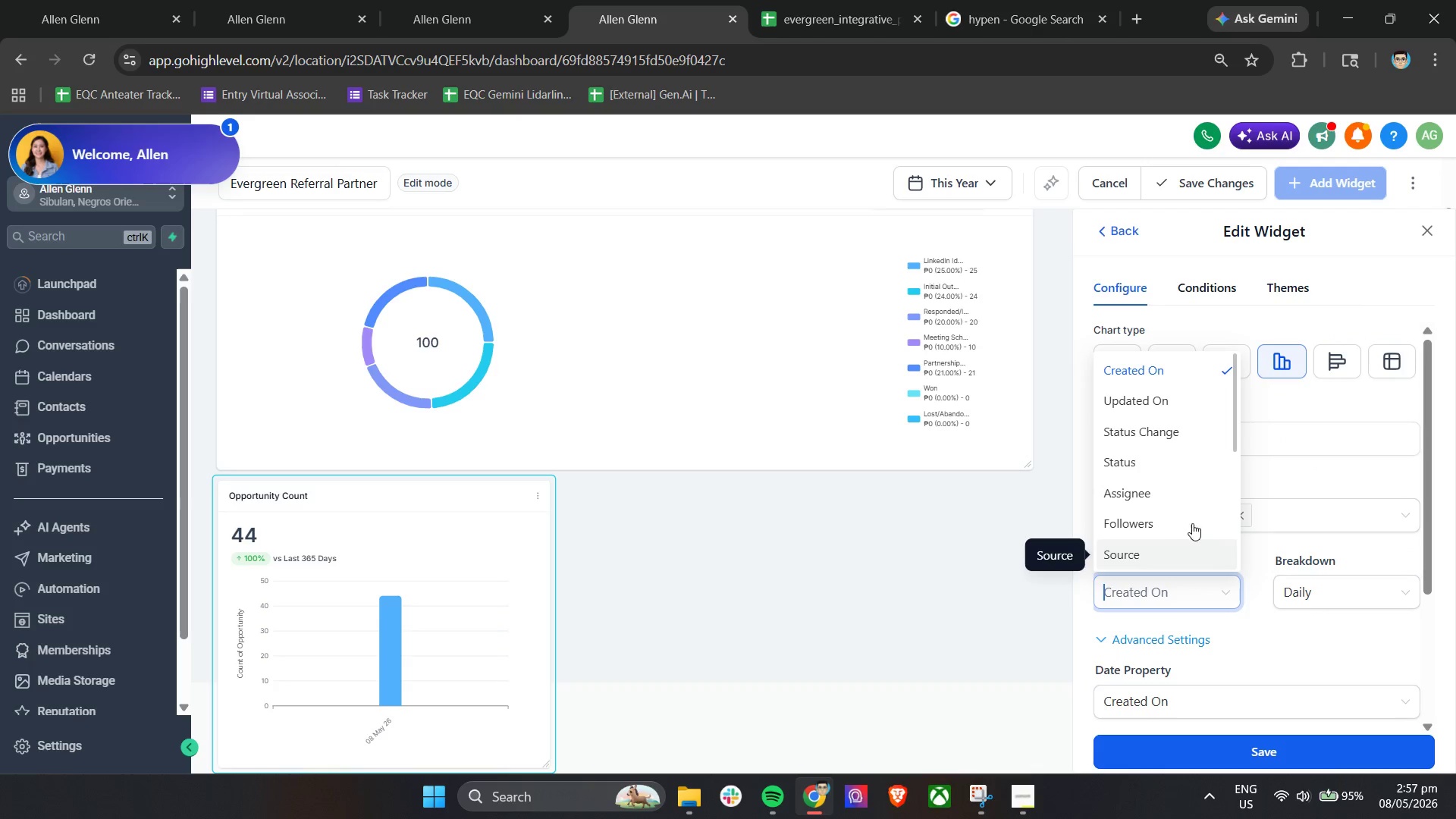 
scroll: coordinate [1191, 484], scroll_direction: down, amount: 1.0
 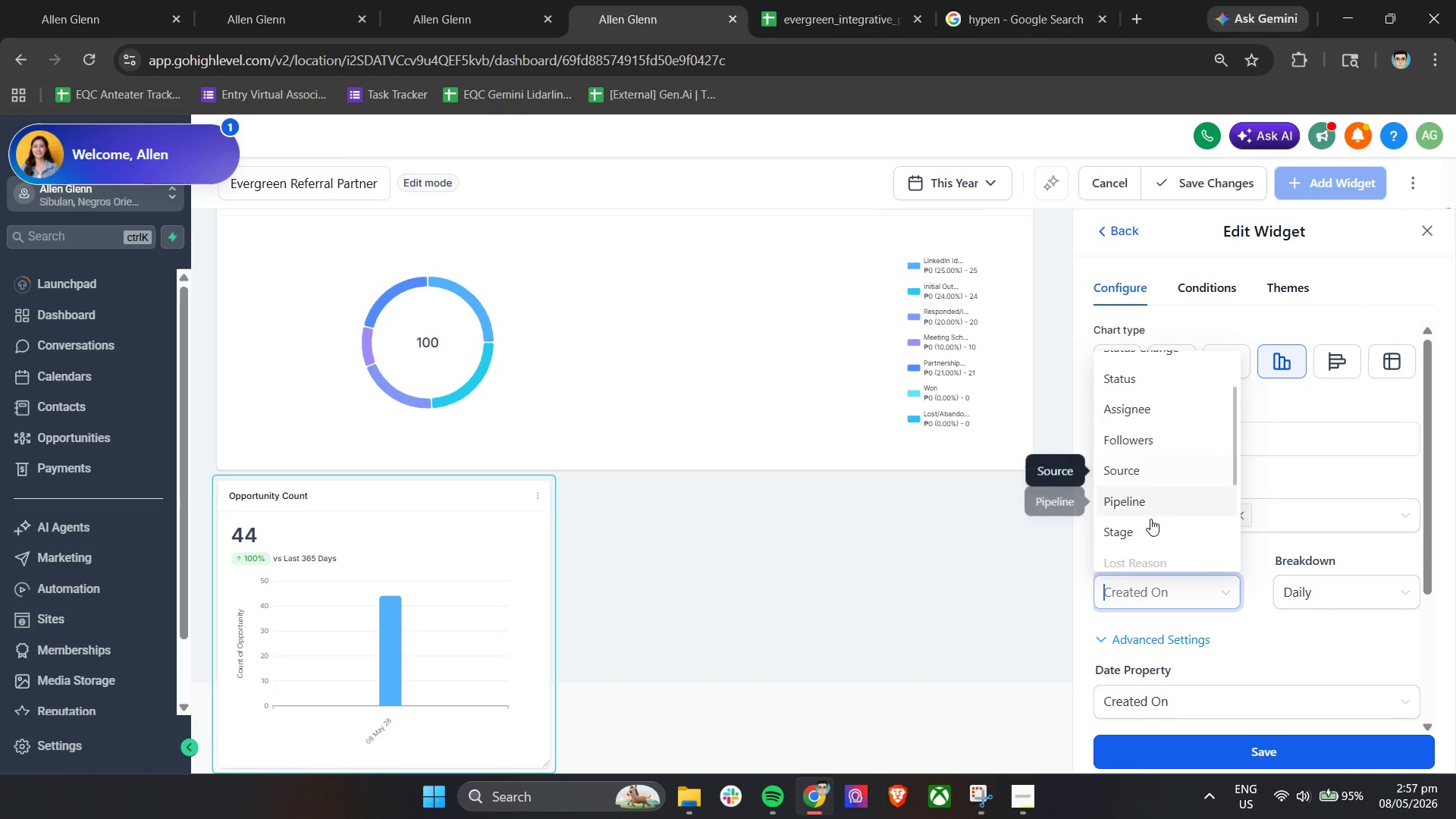 
left_click([1149, 527])
 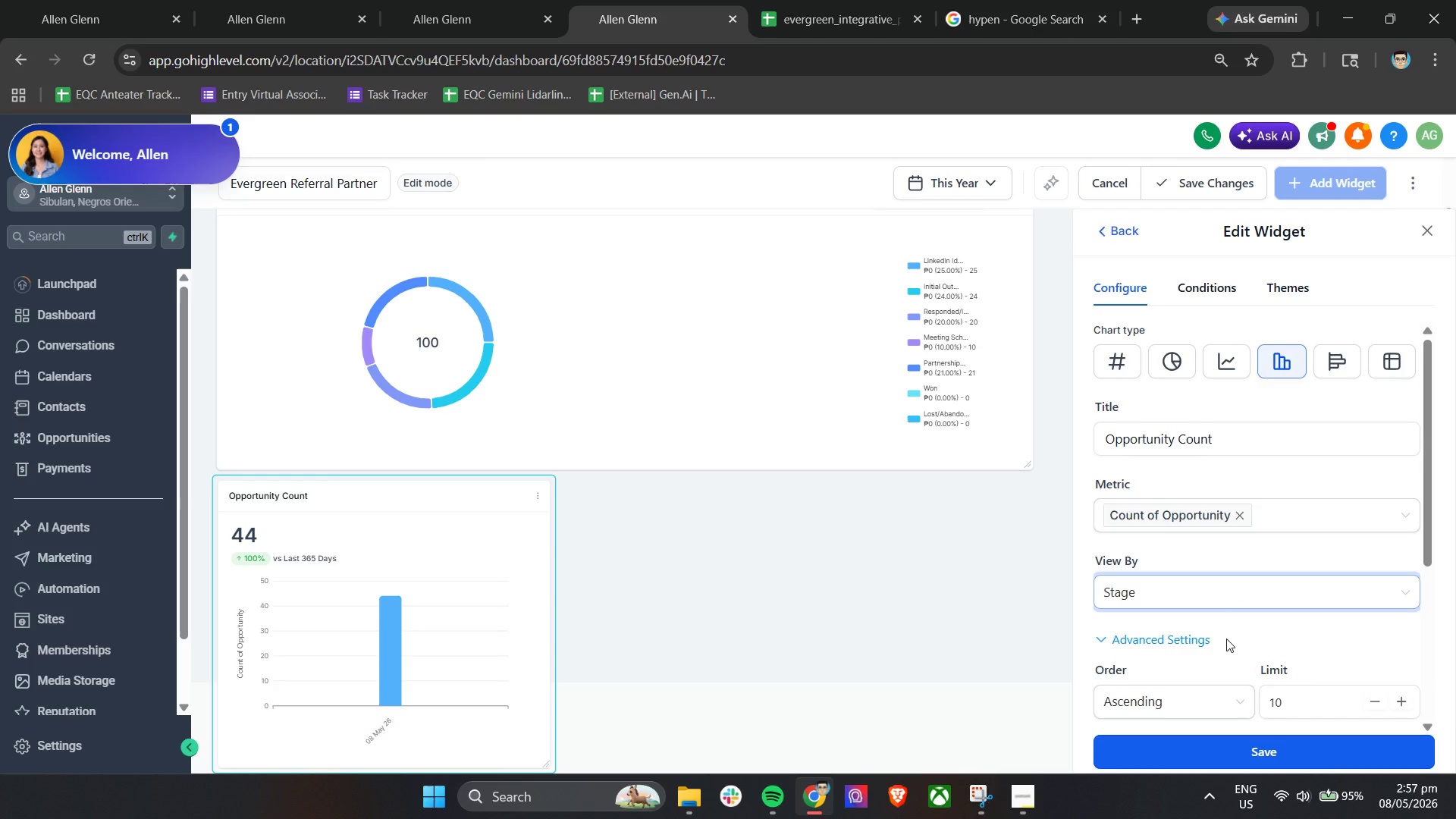 
left_click([1255, 632])
 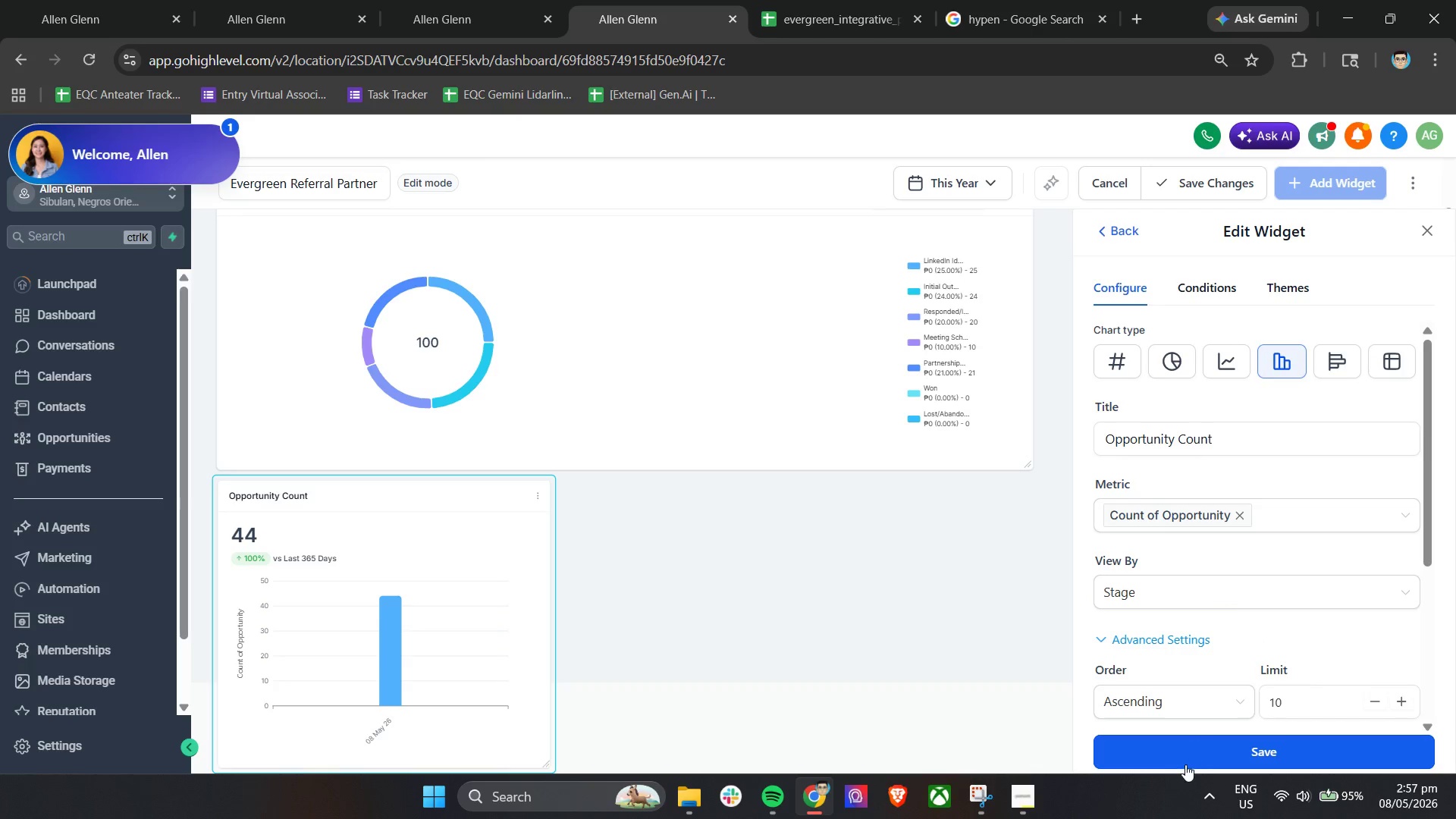 
left_click([1185, 764])
 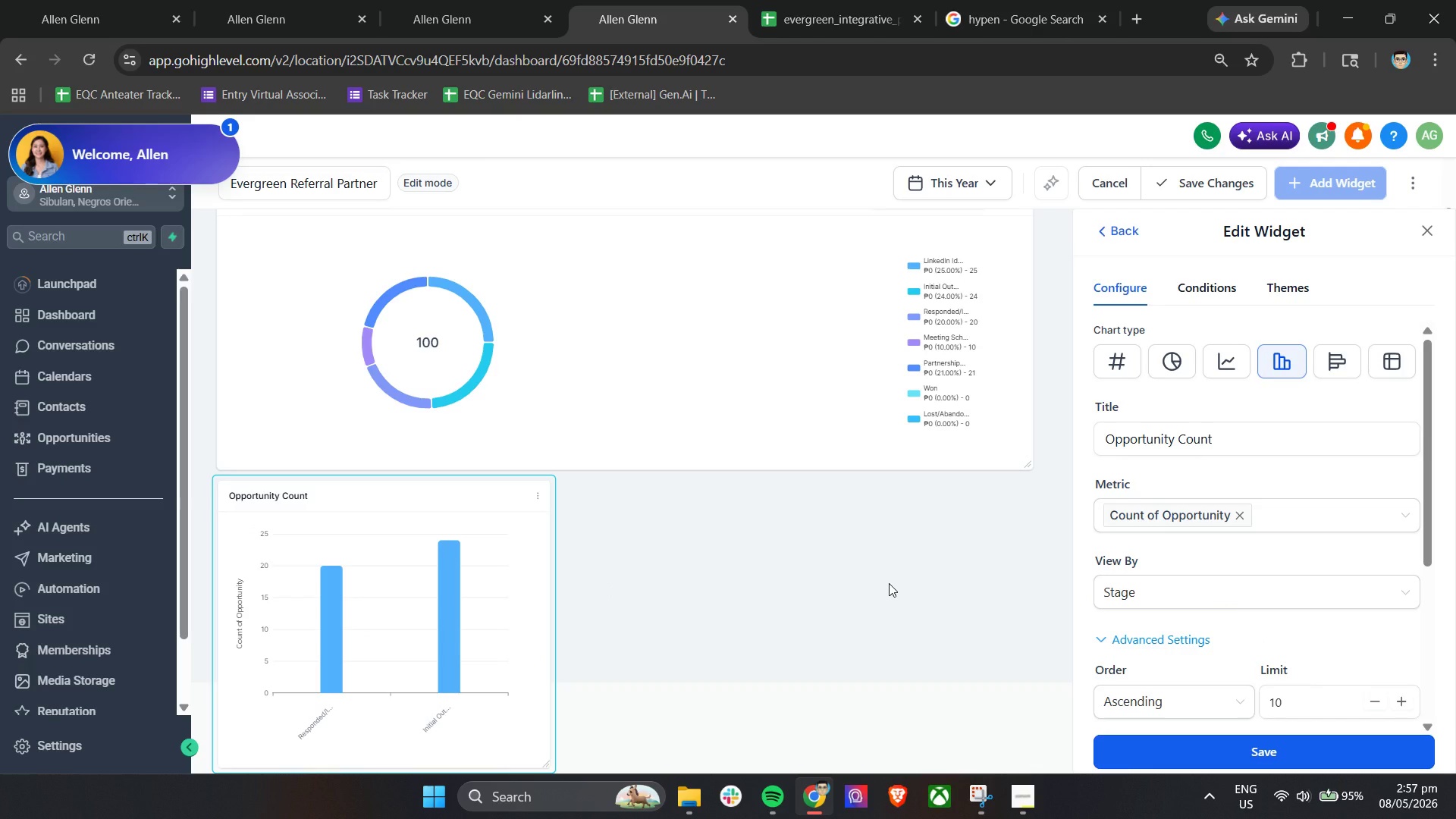 
scroll: coordinate [889, 583], scroll_direction: down, amount: 4.0
 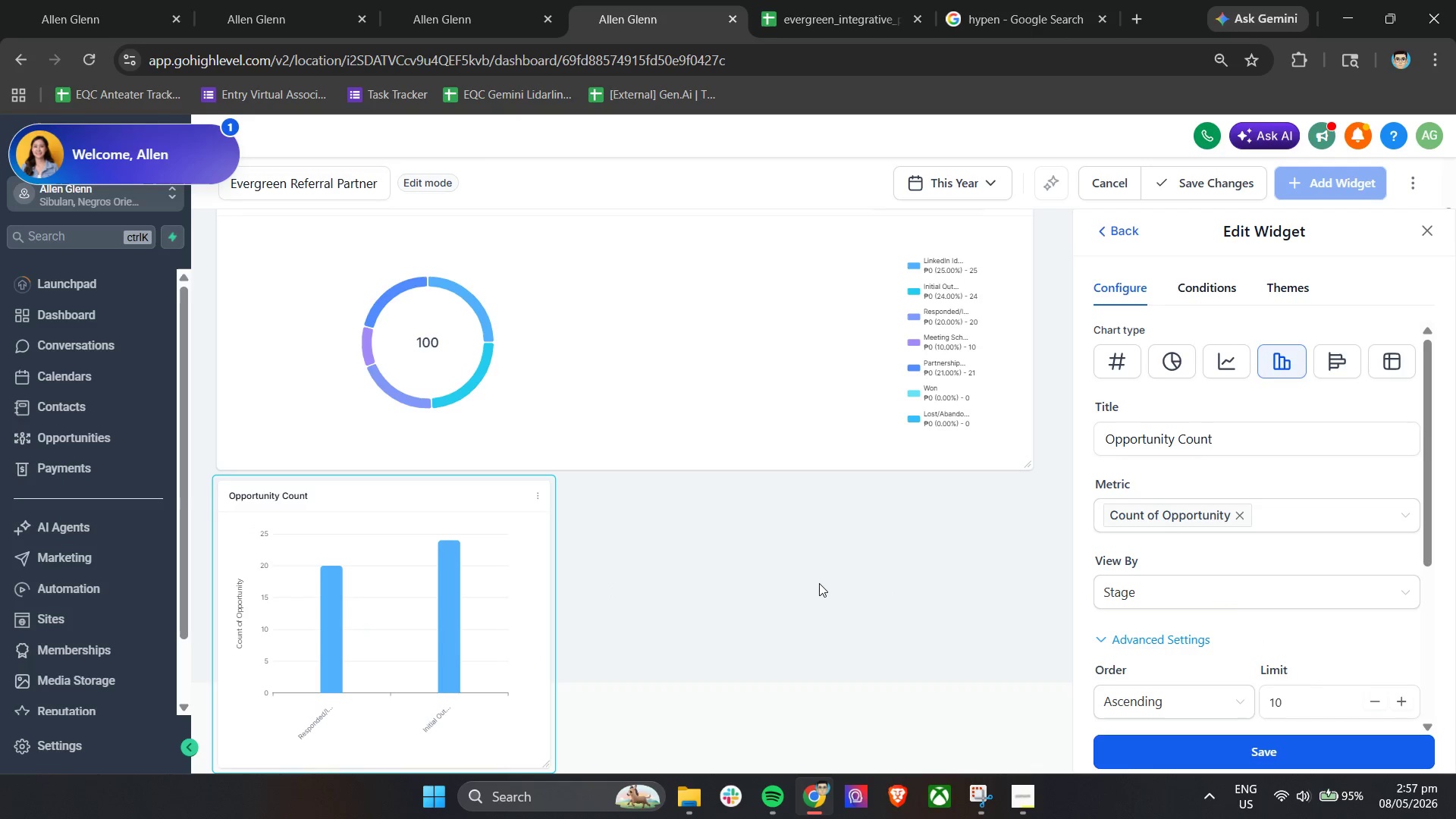 
mouse_move([1318, 366])
 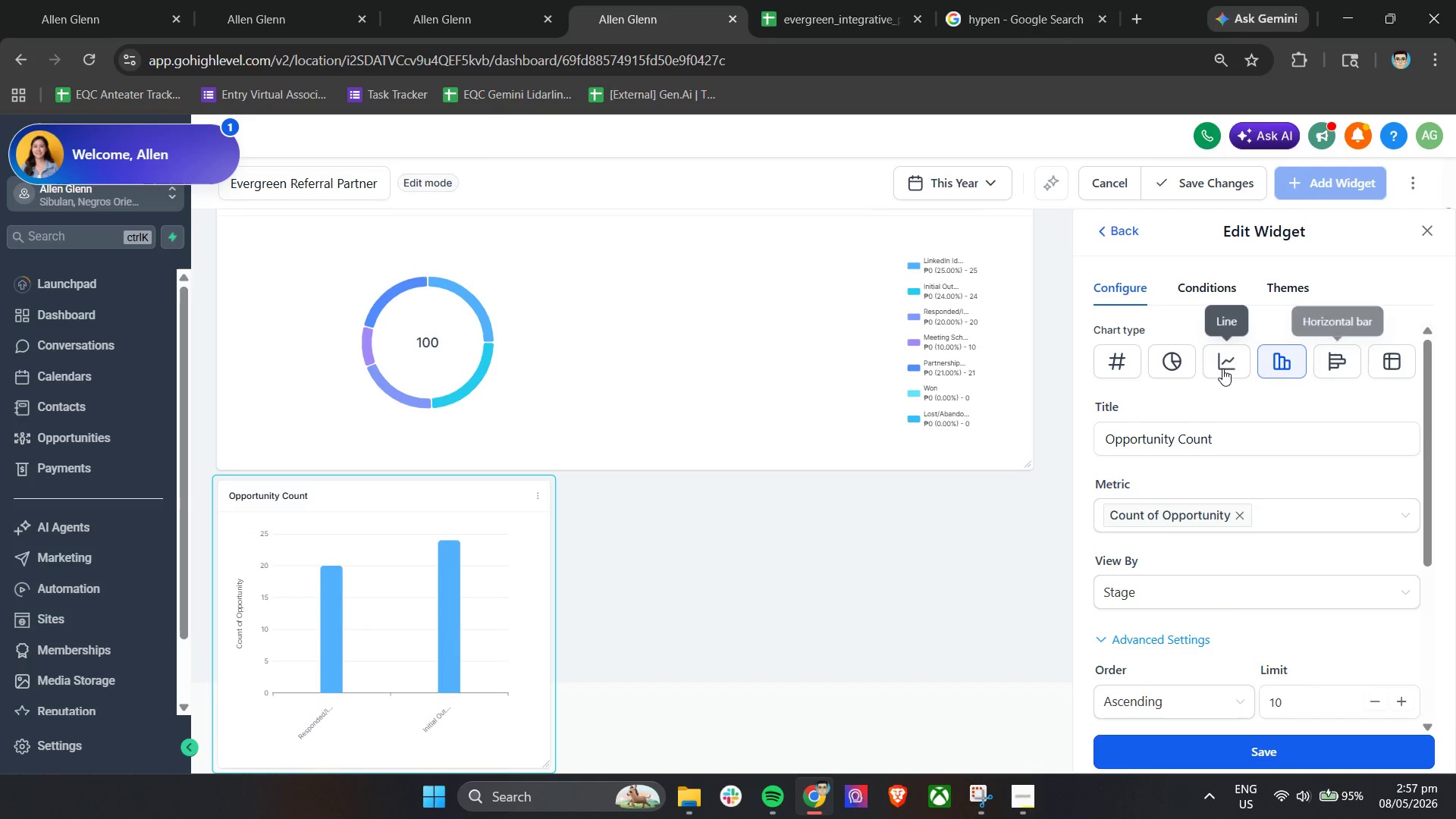 
left_click([1222, 369])
 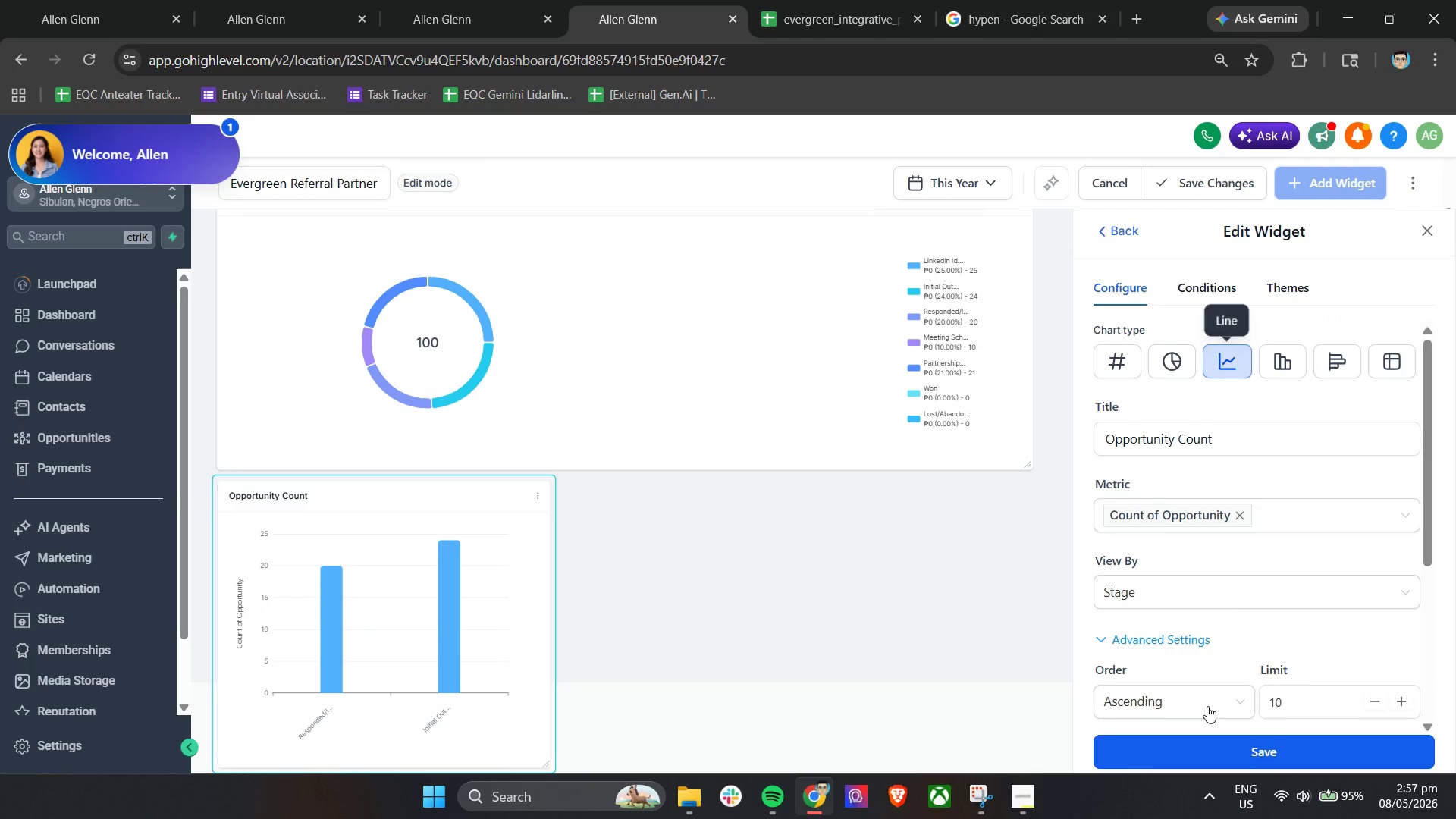 
left_click([1194, 752])
 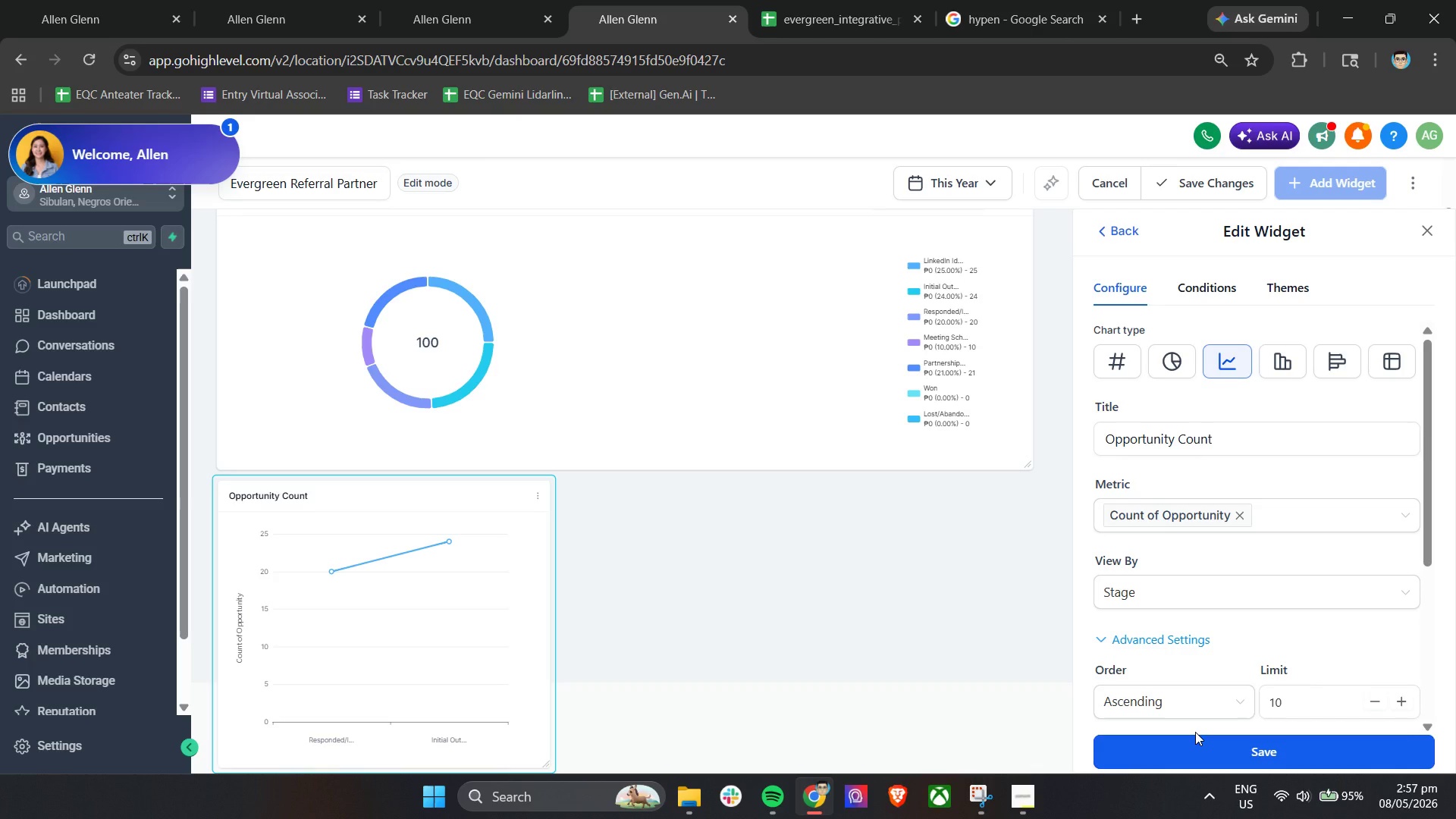 
wait(5.38)
 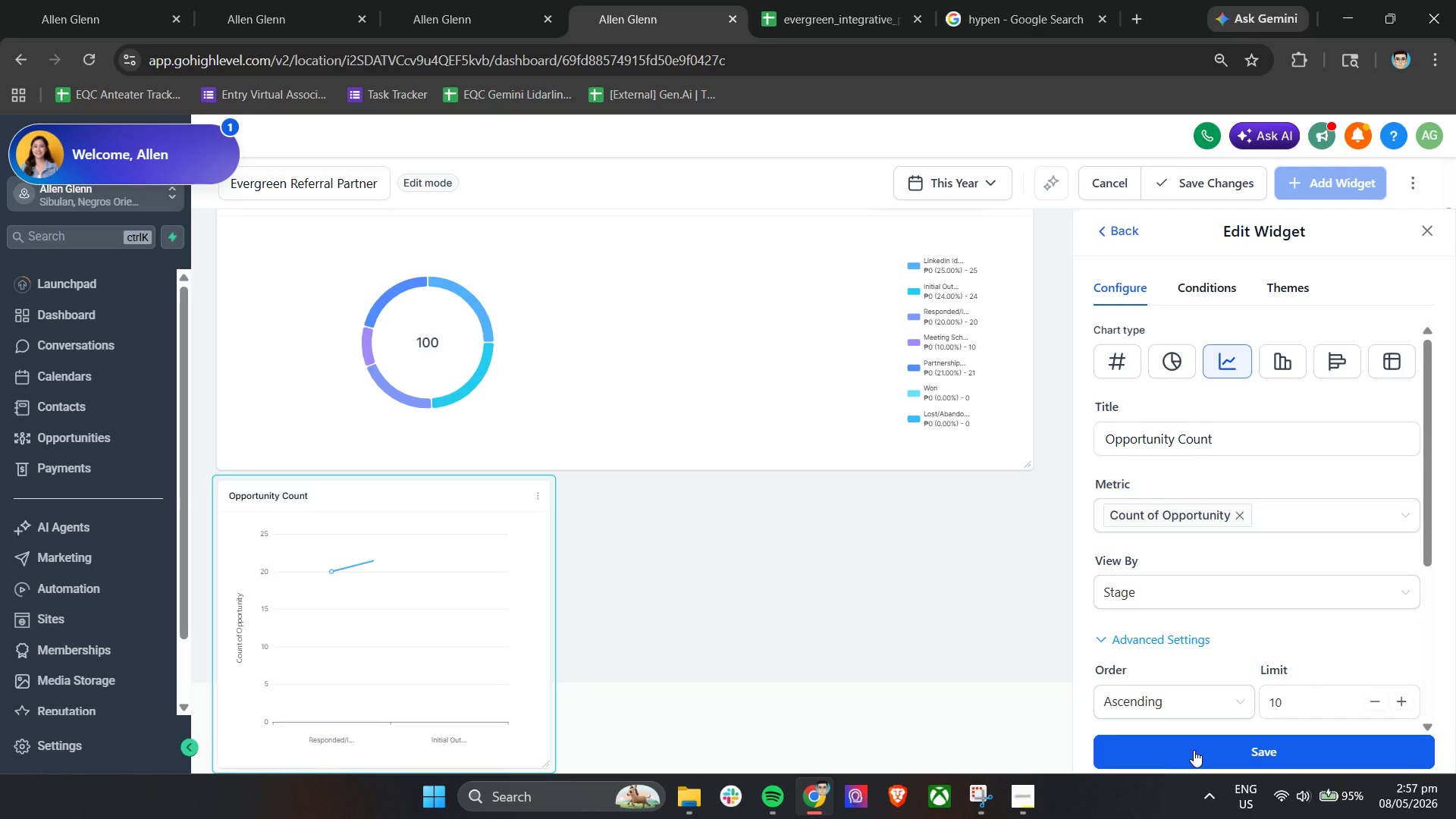 
left_click([1177, 369])
 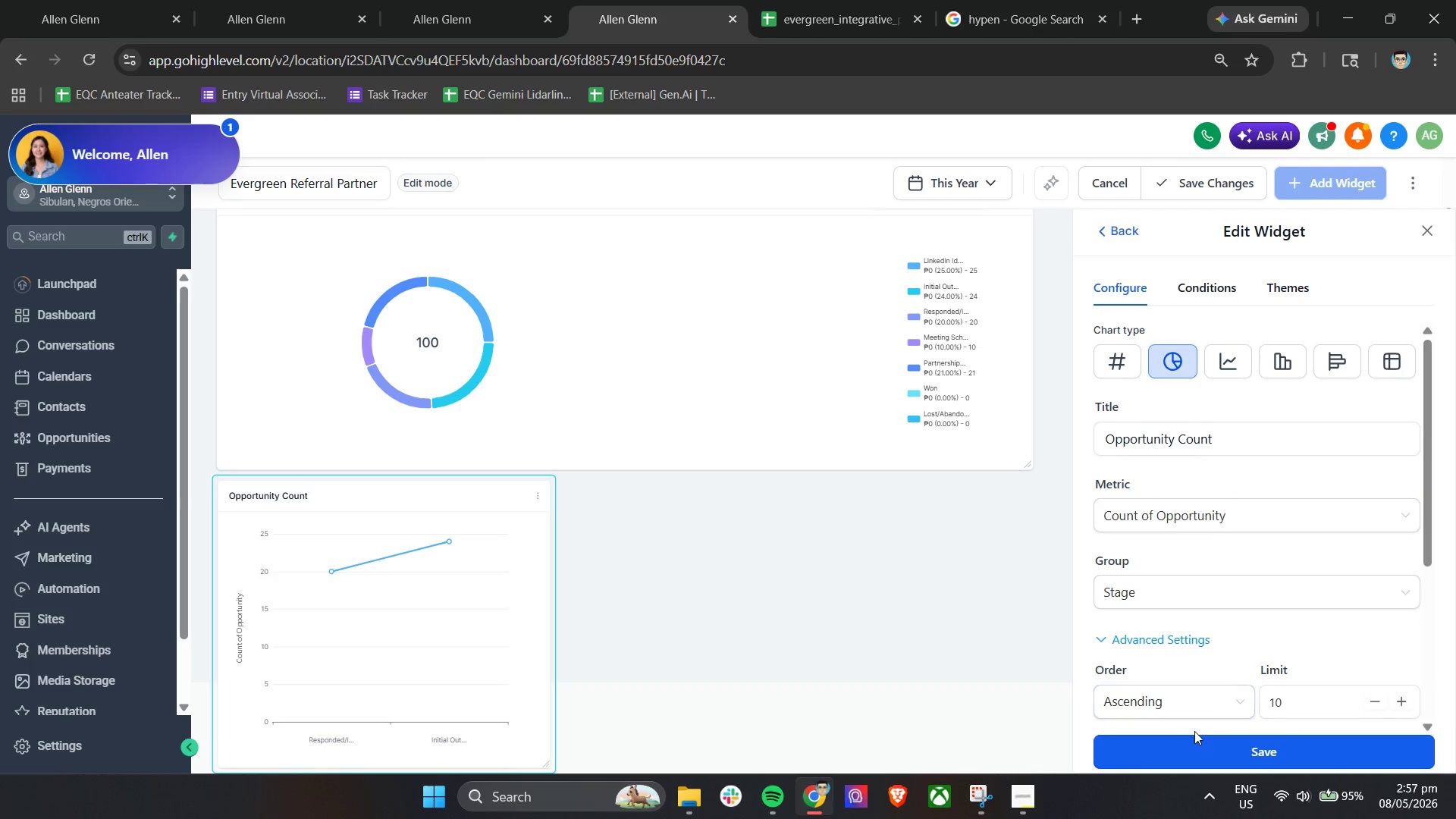 
left_click([1193, 746])
 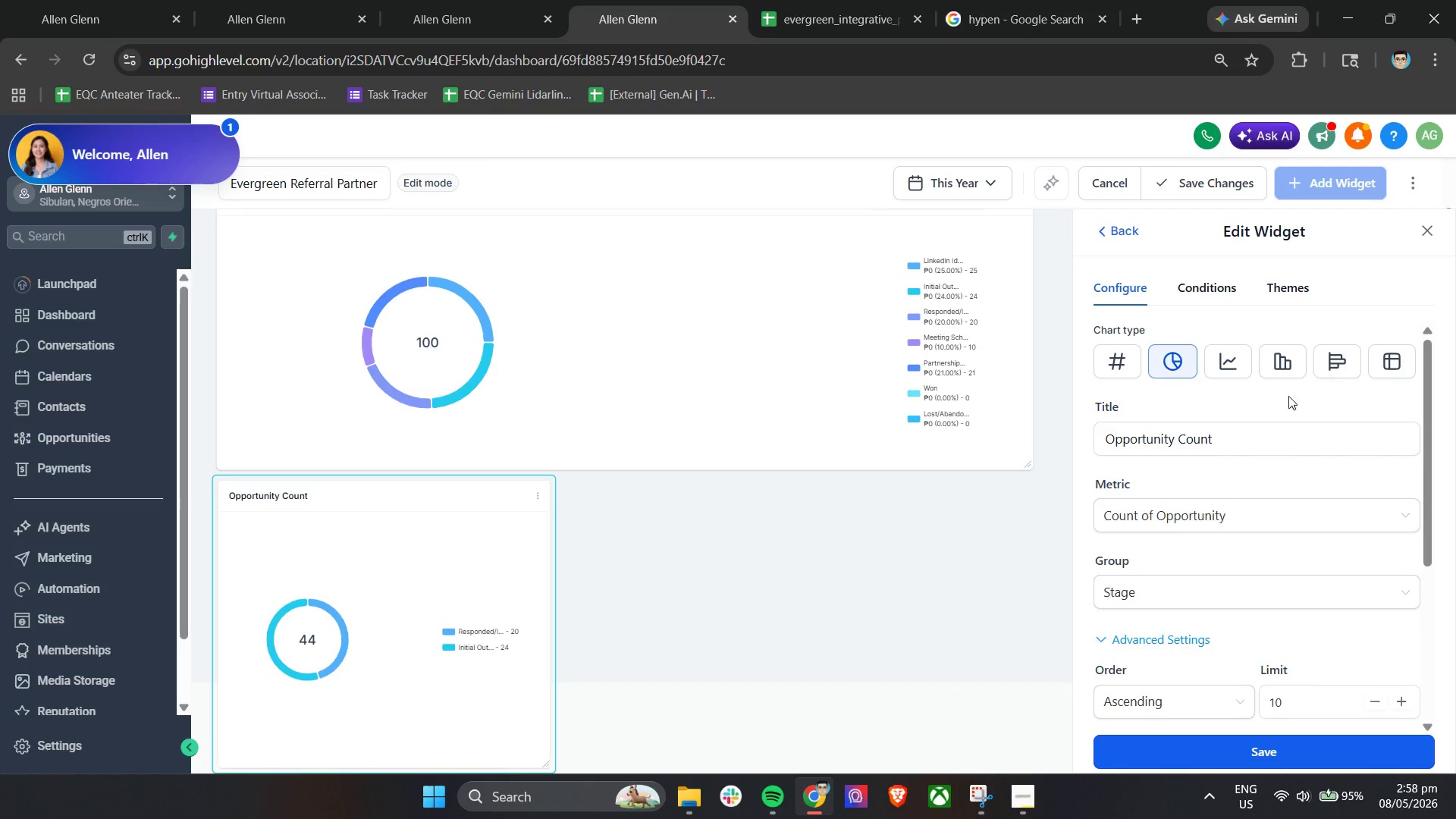 
wait(5.62)
 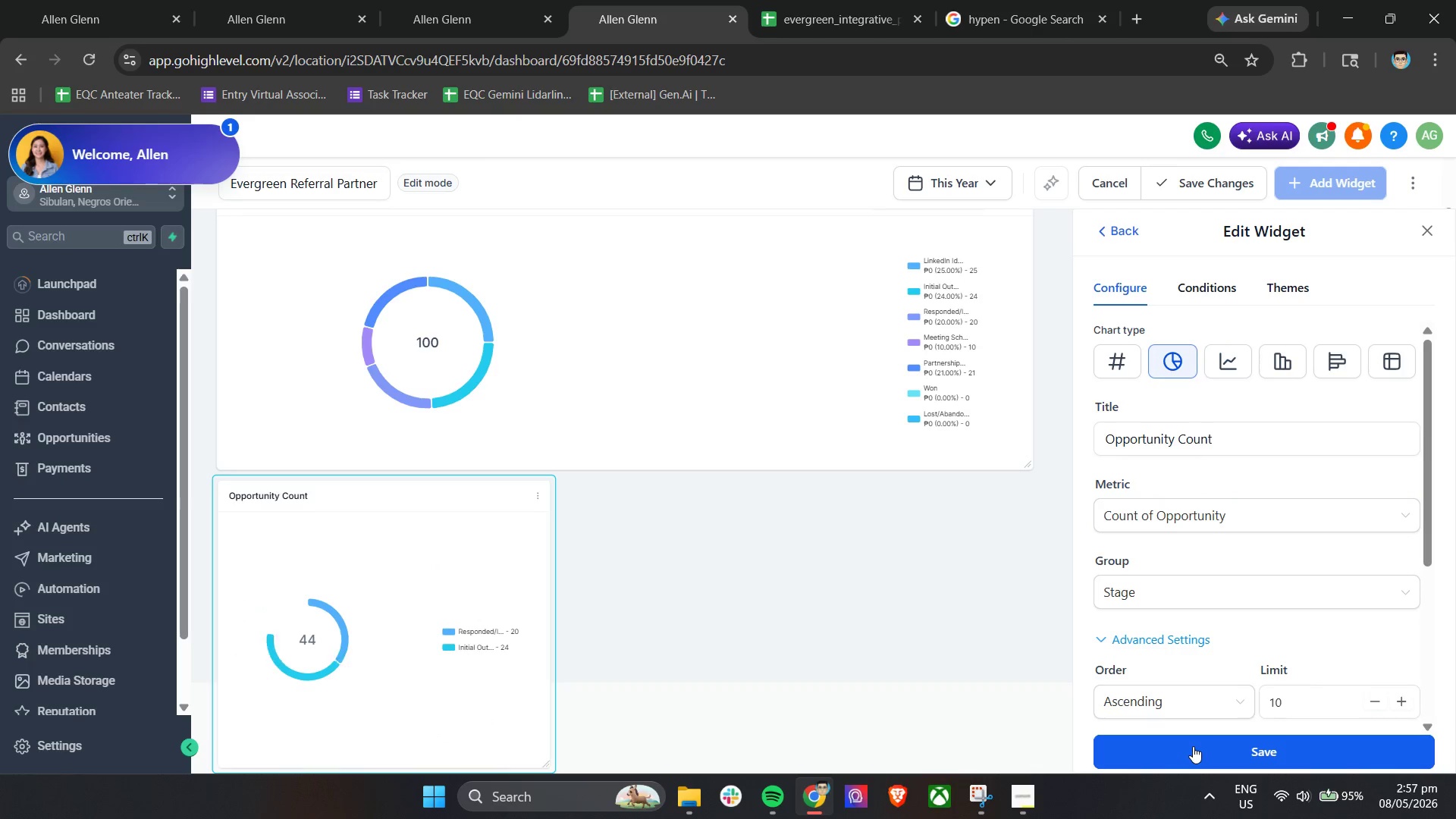 
left_click([1328, 367])
 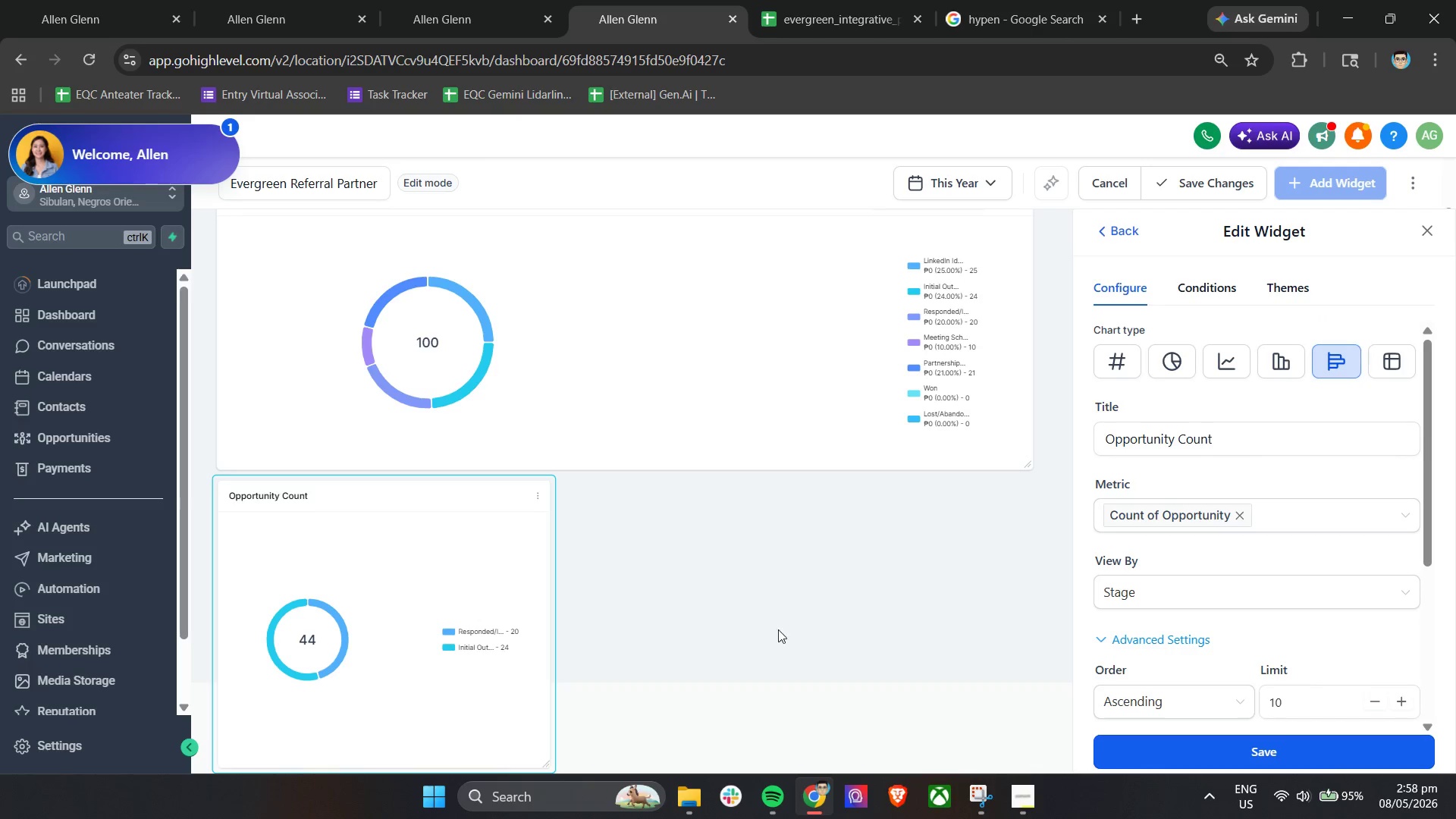 
scroll: coordinate [642, 649], scroll_direction: down, amount: 4.0
 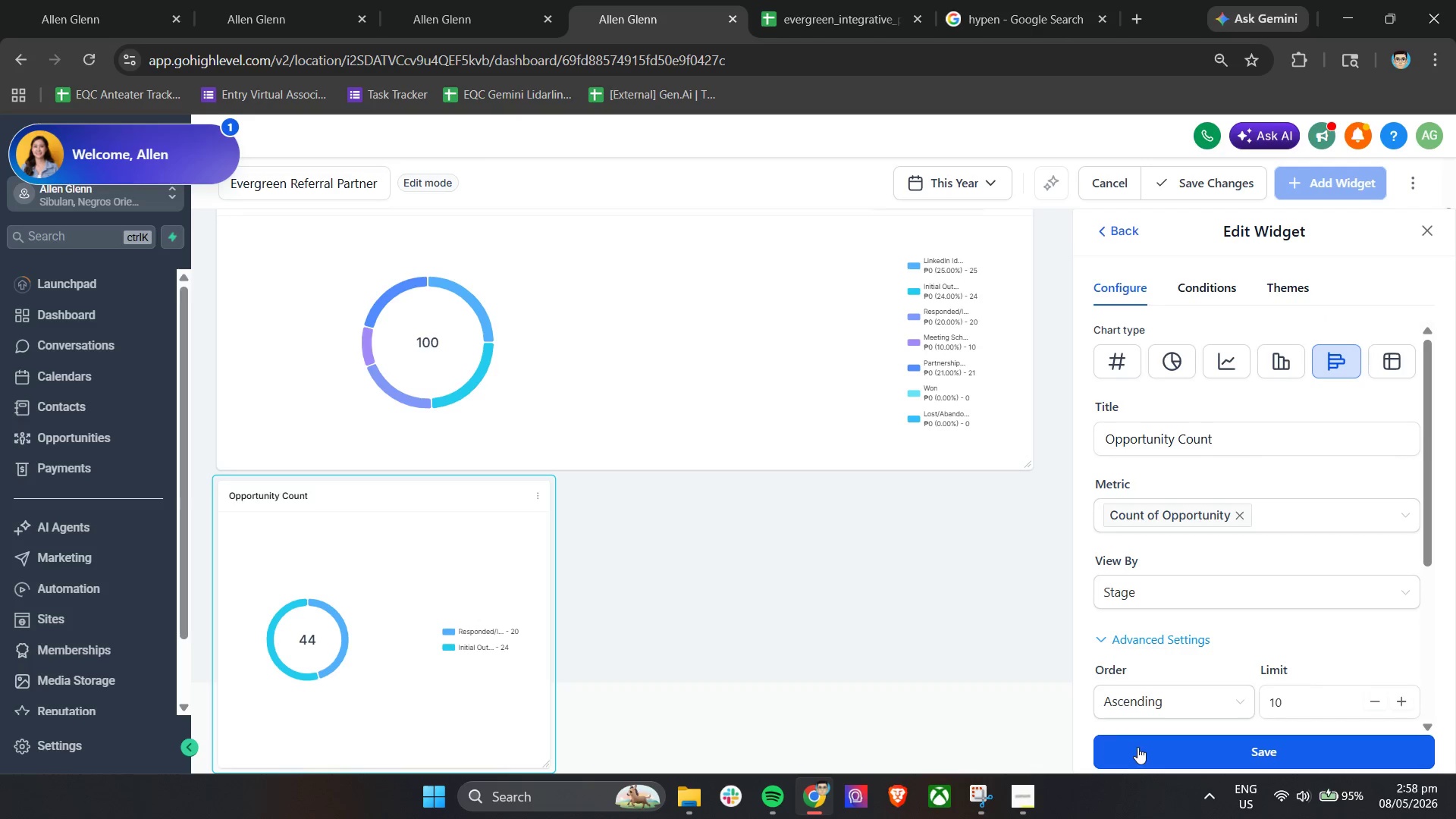 
left_click([1149, 746])
 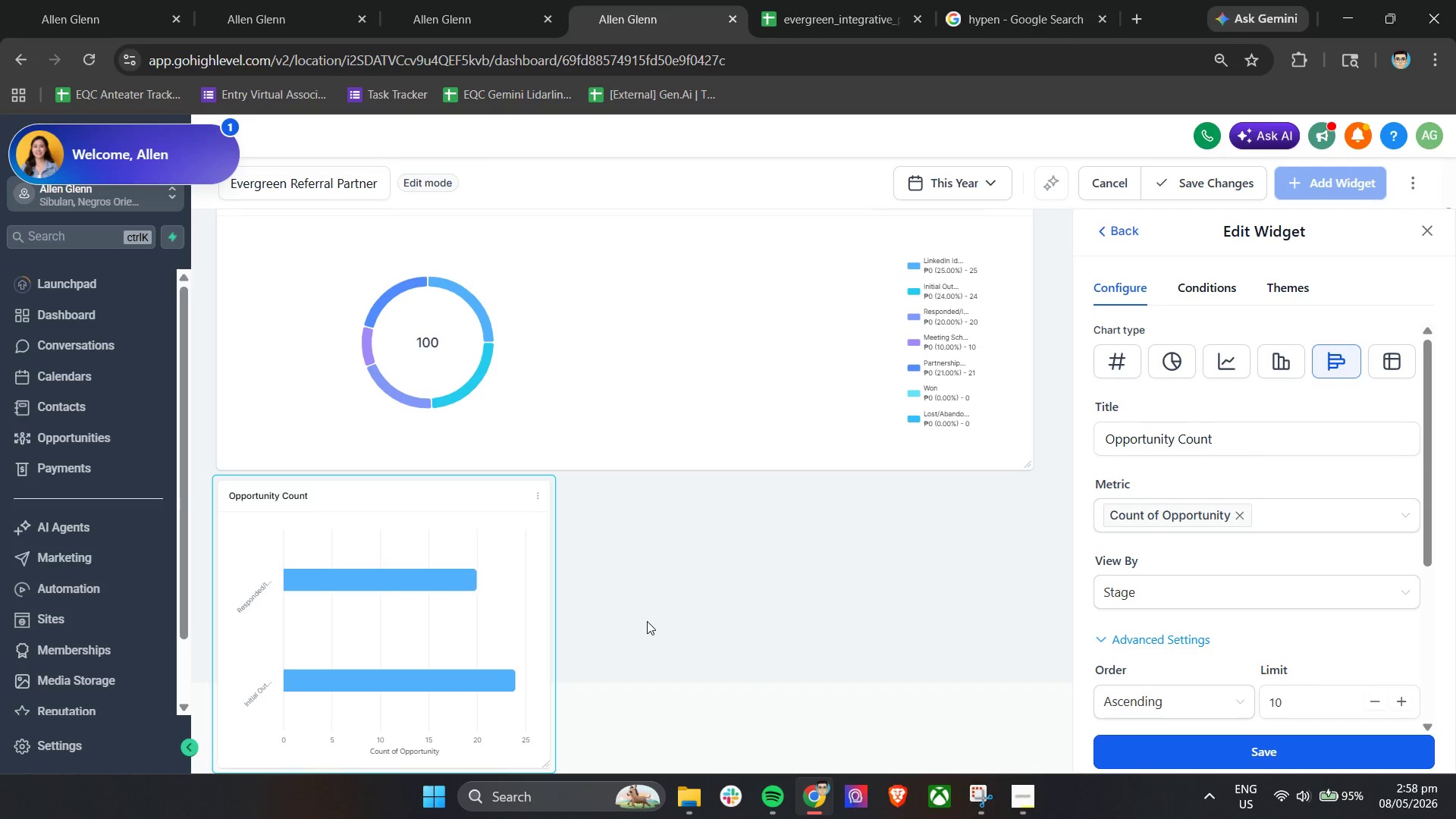 
scroll: coordinate [511, 627], scroll_direction: down, amount: 8.0
 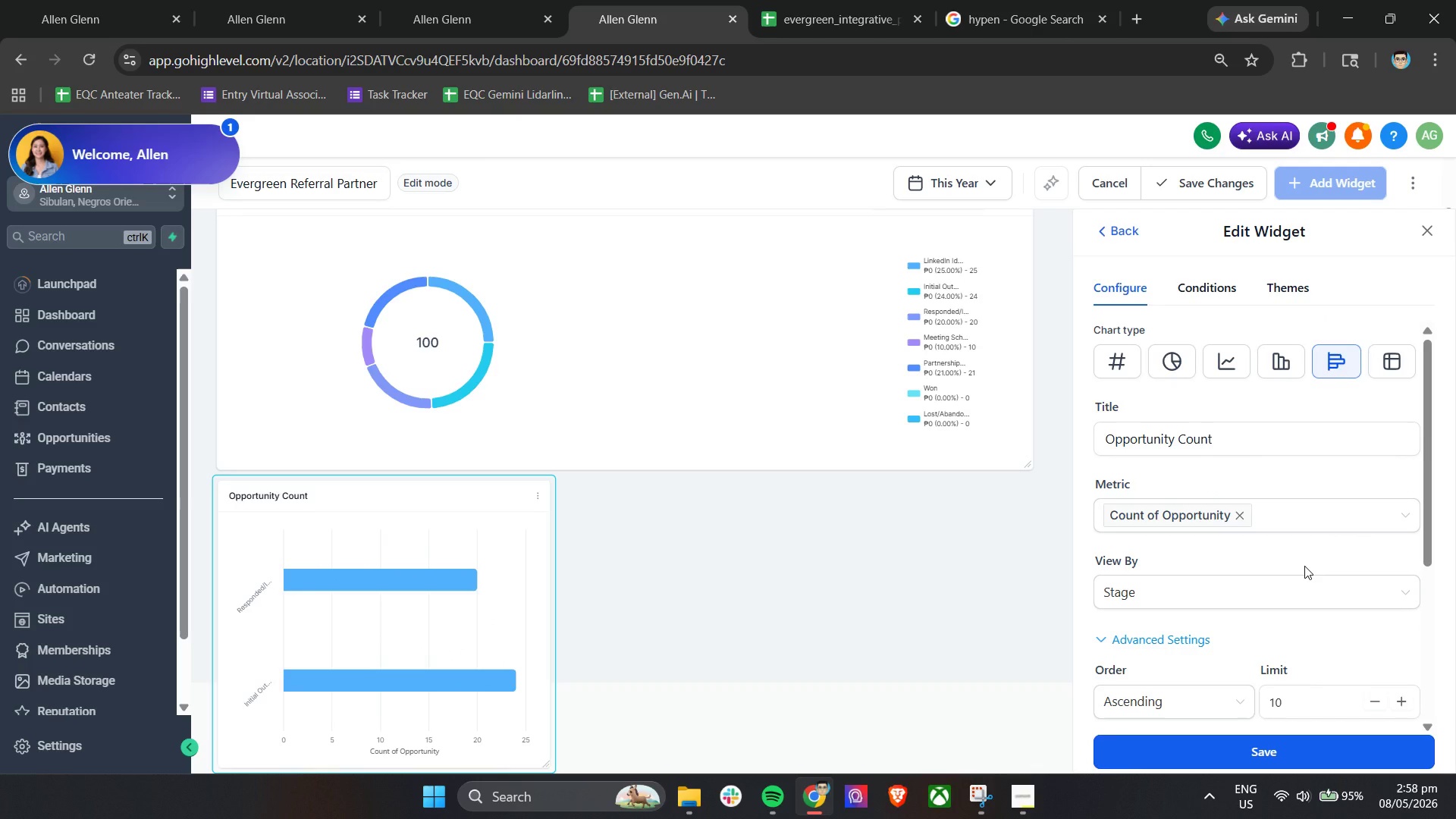 
wait(24.19)
 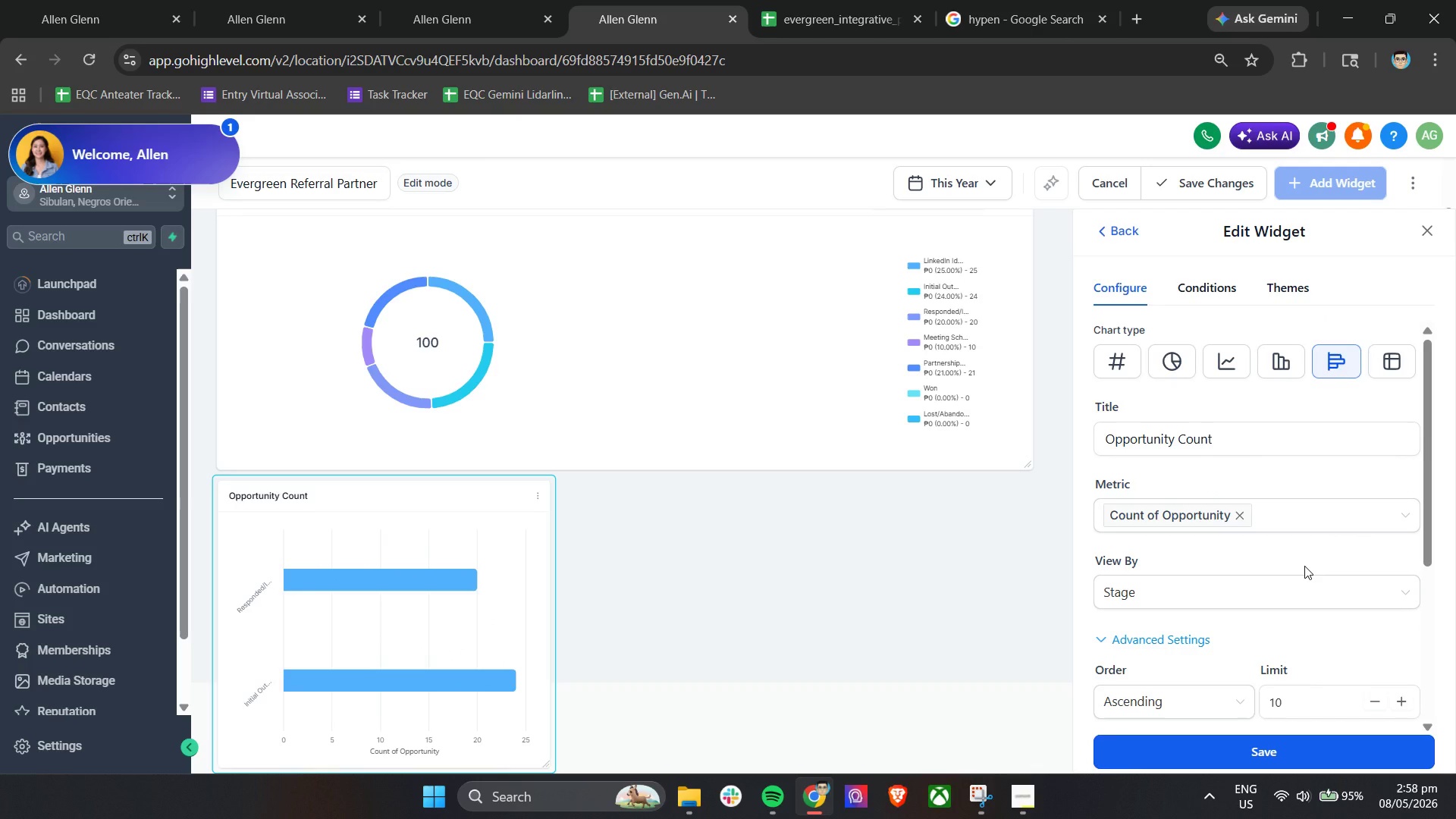 
left_click([136, 0])
 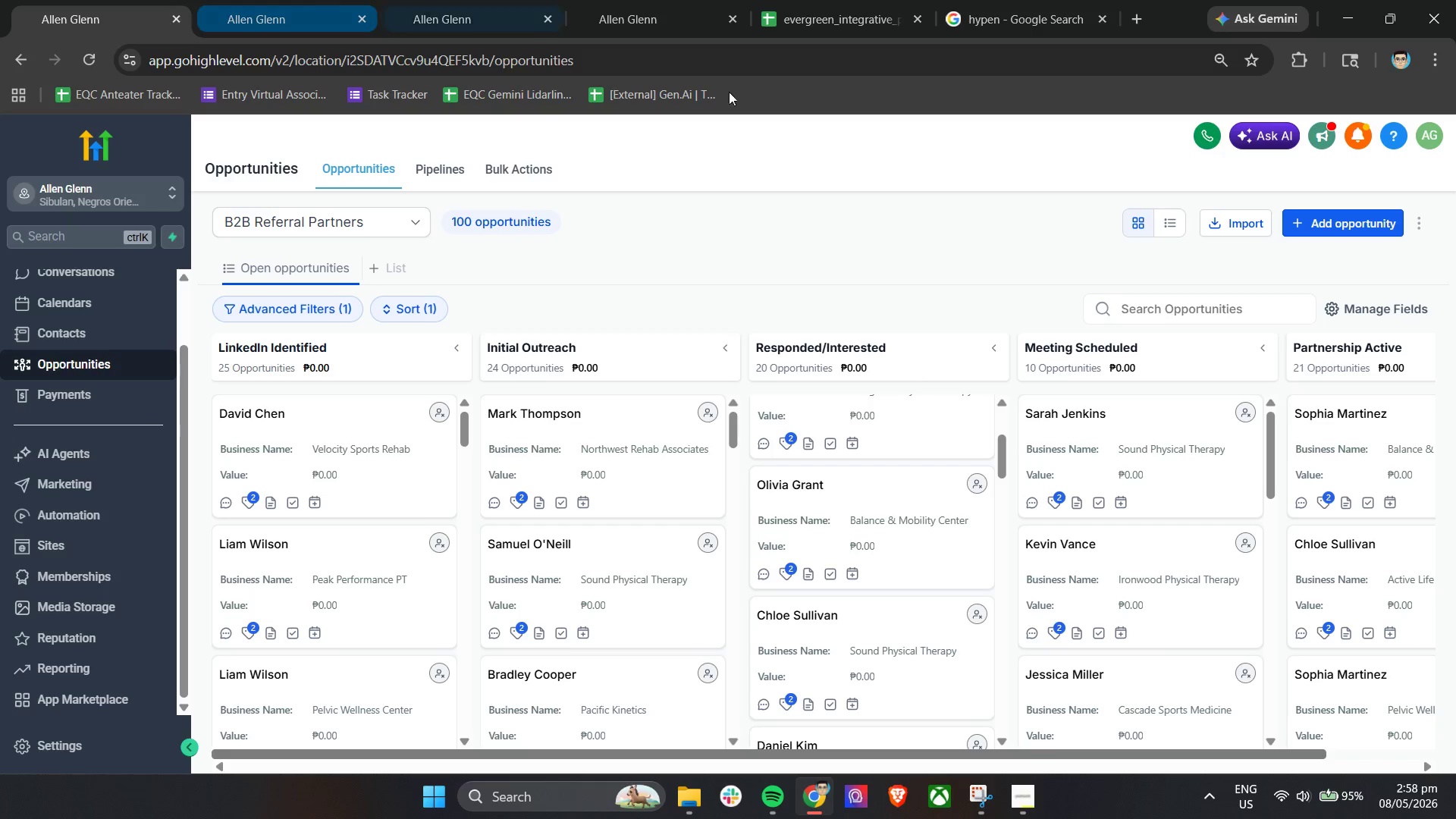 
left_click([660, 0])
 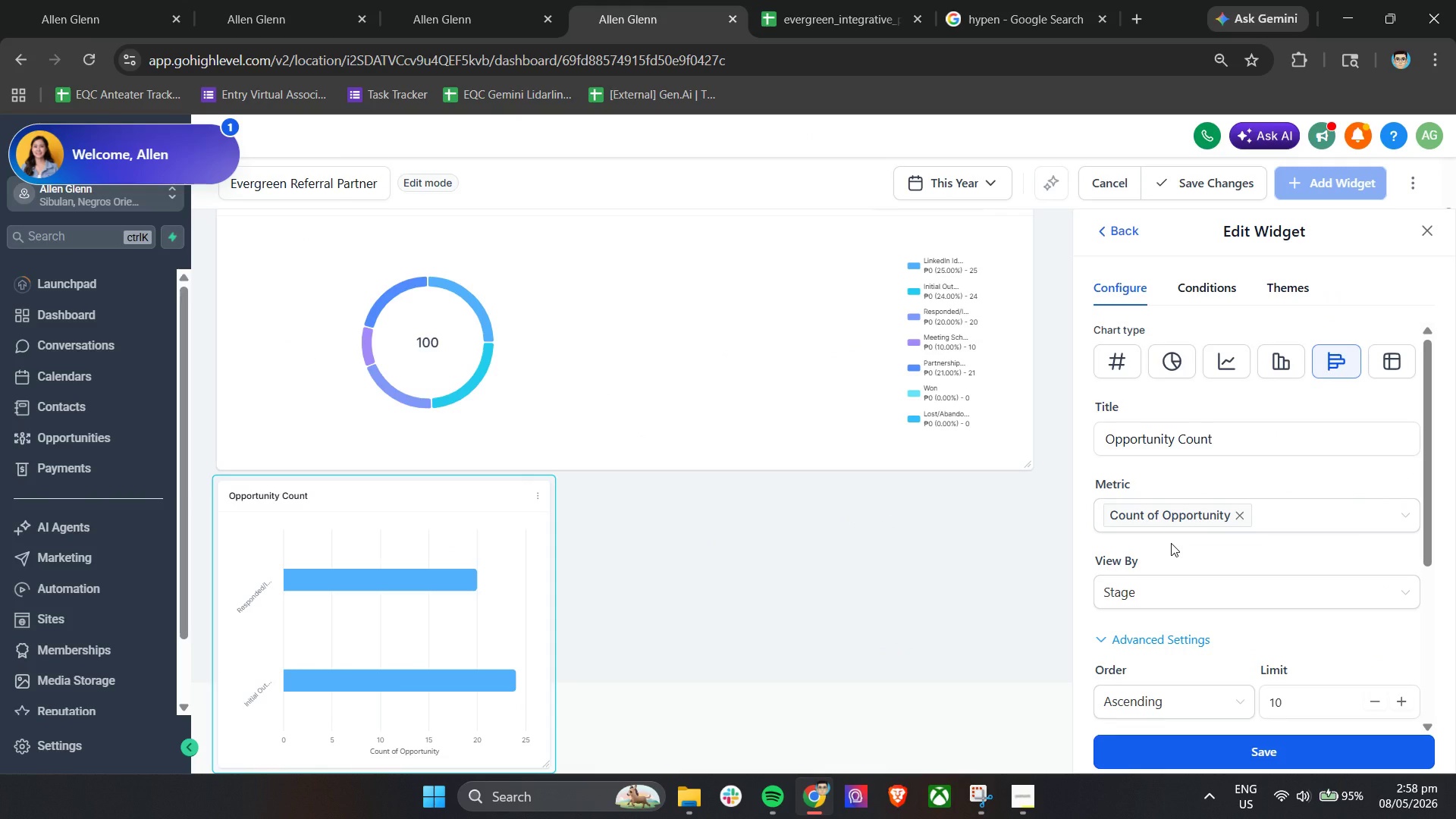 
scroll: coordinate [1171, 543], scroll_direction: down, amount: 4.0
 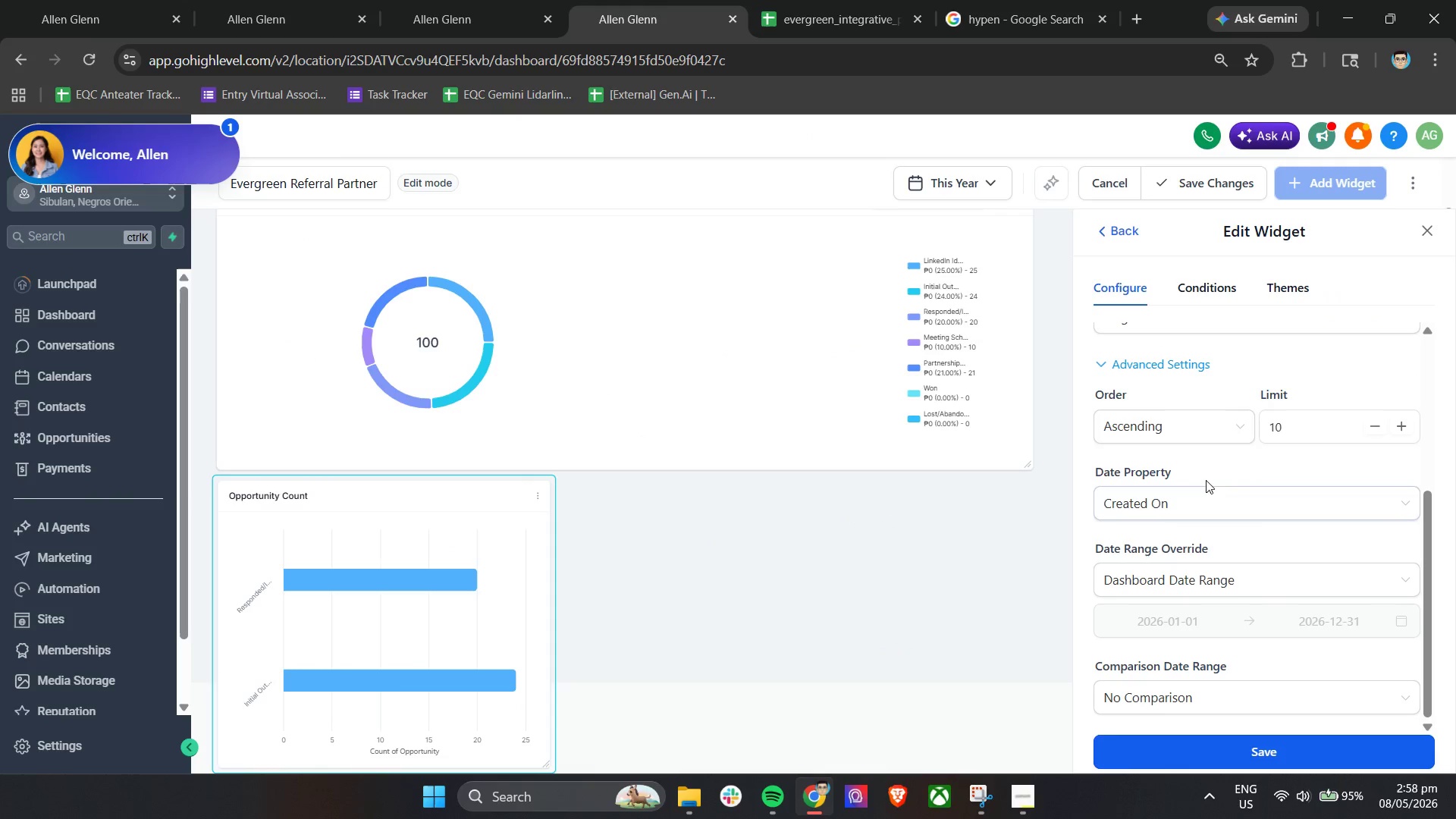 
left_click([1196, 431])
 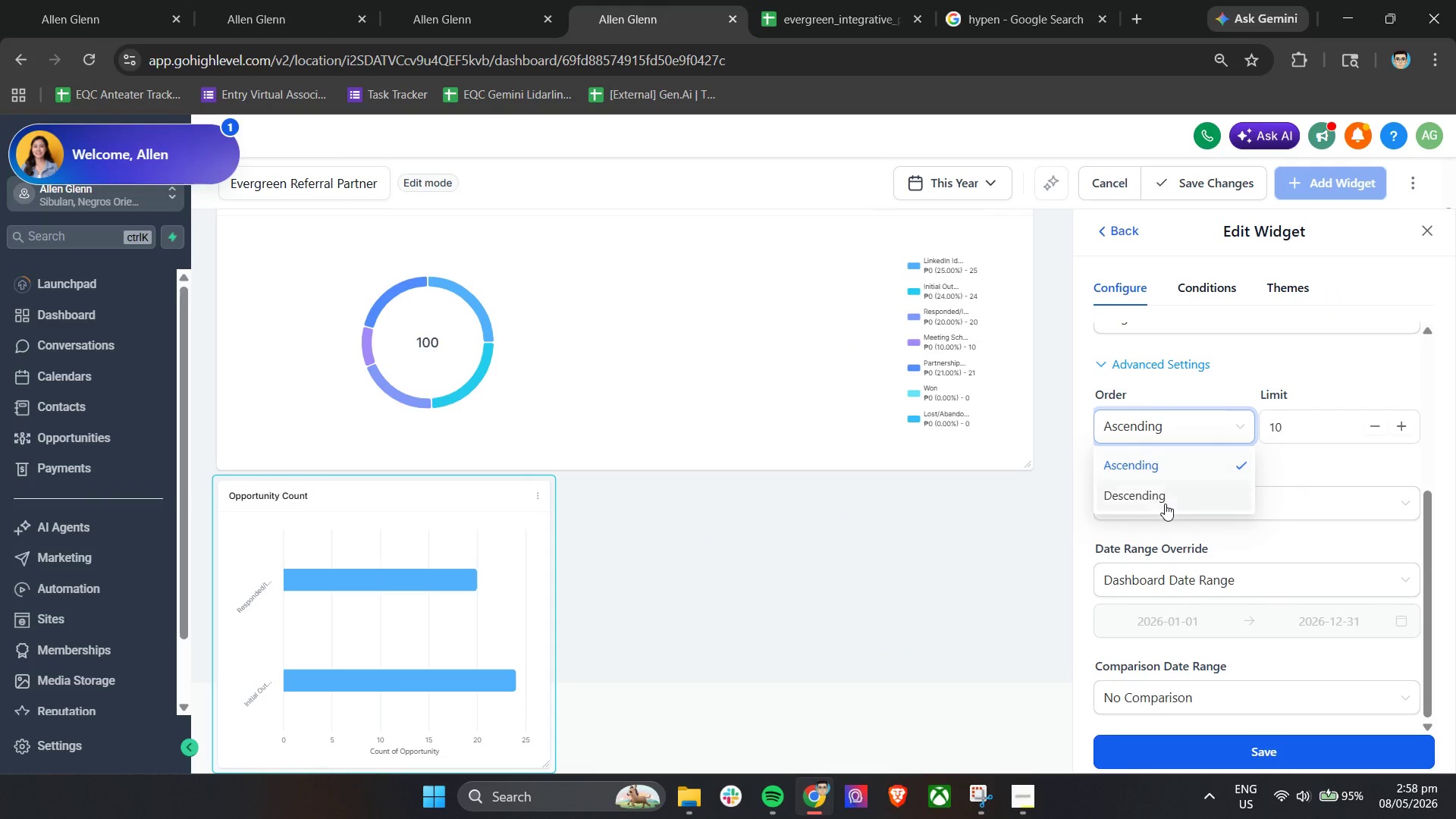 
left_click([1165, 500])
 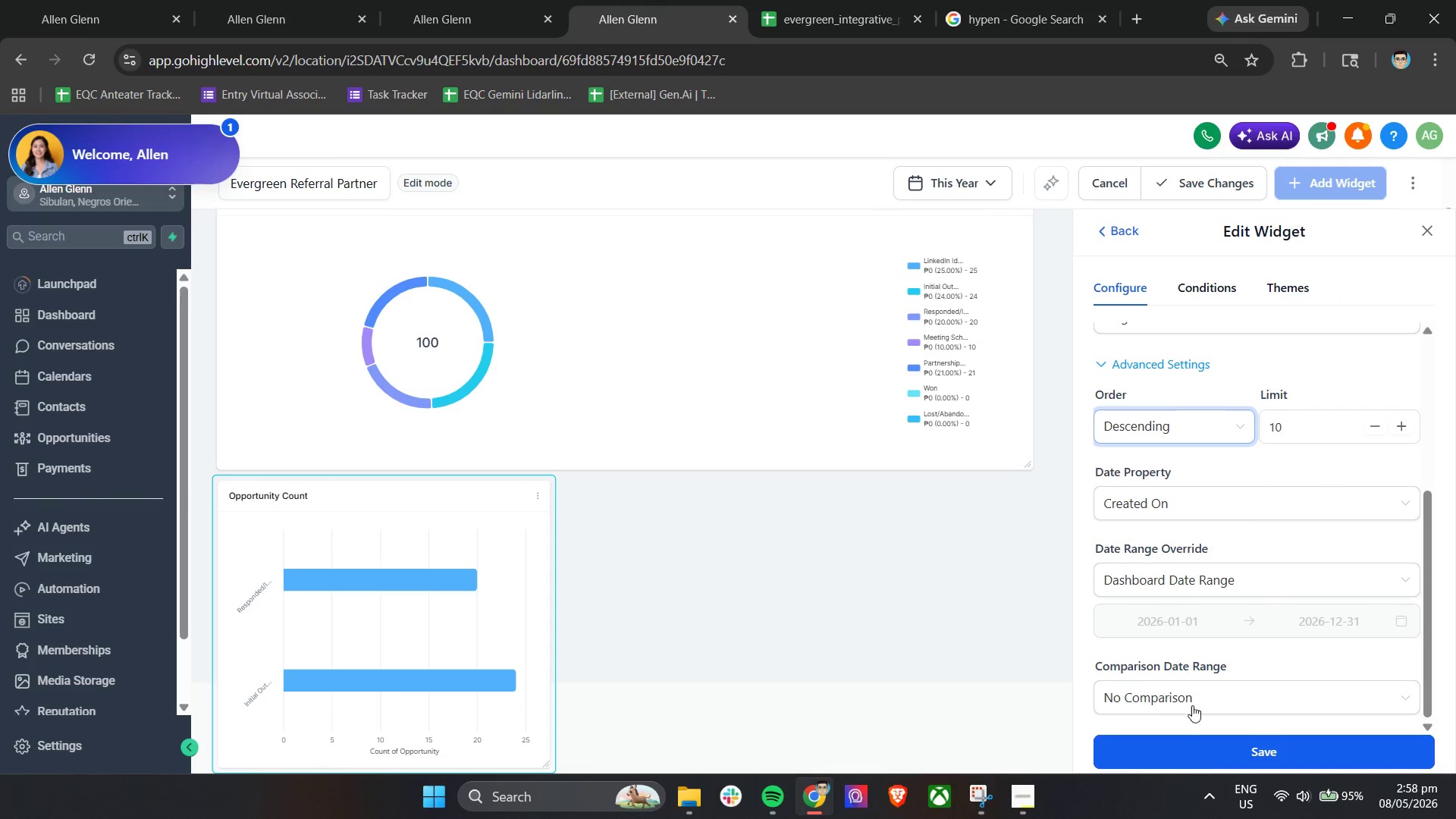 
left_click([1158, 497])
 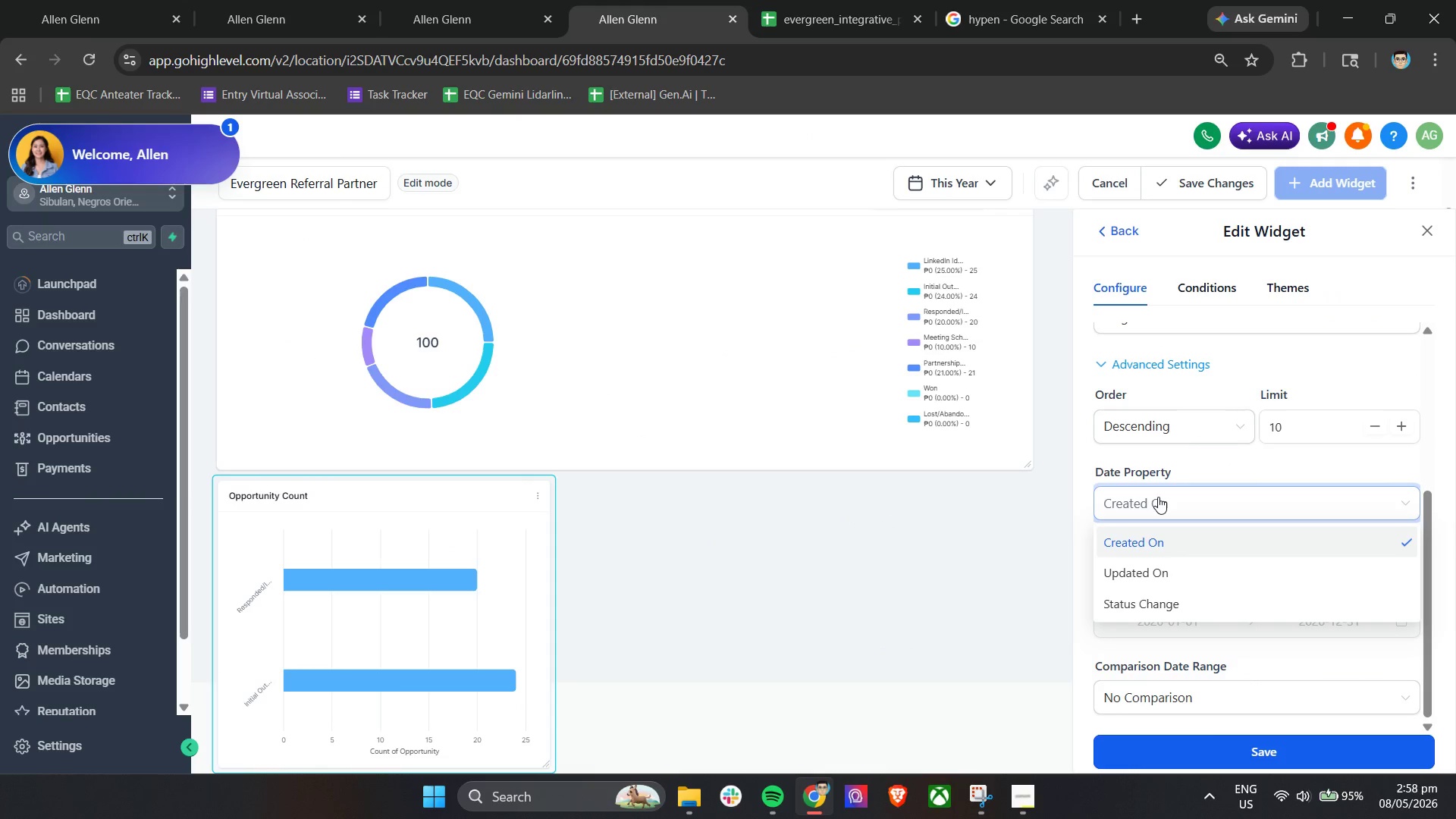 
left_click([1158, 497])
 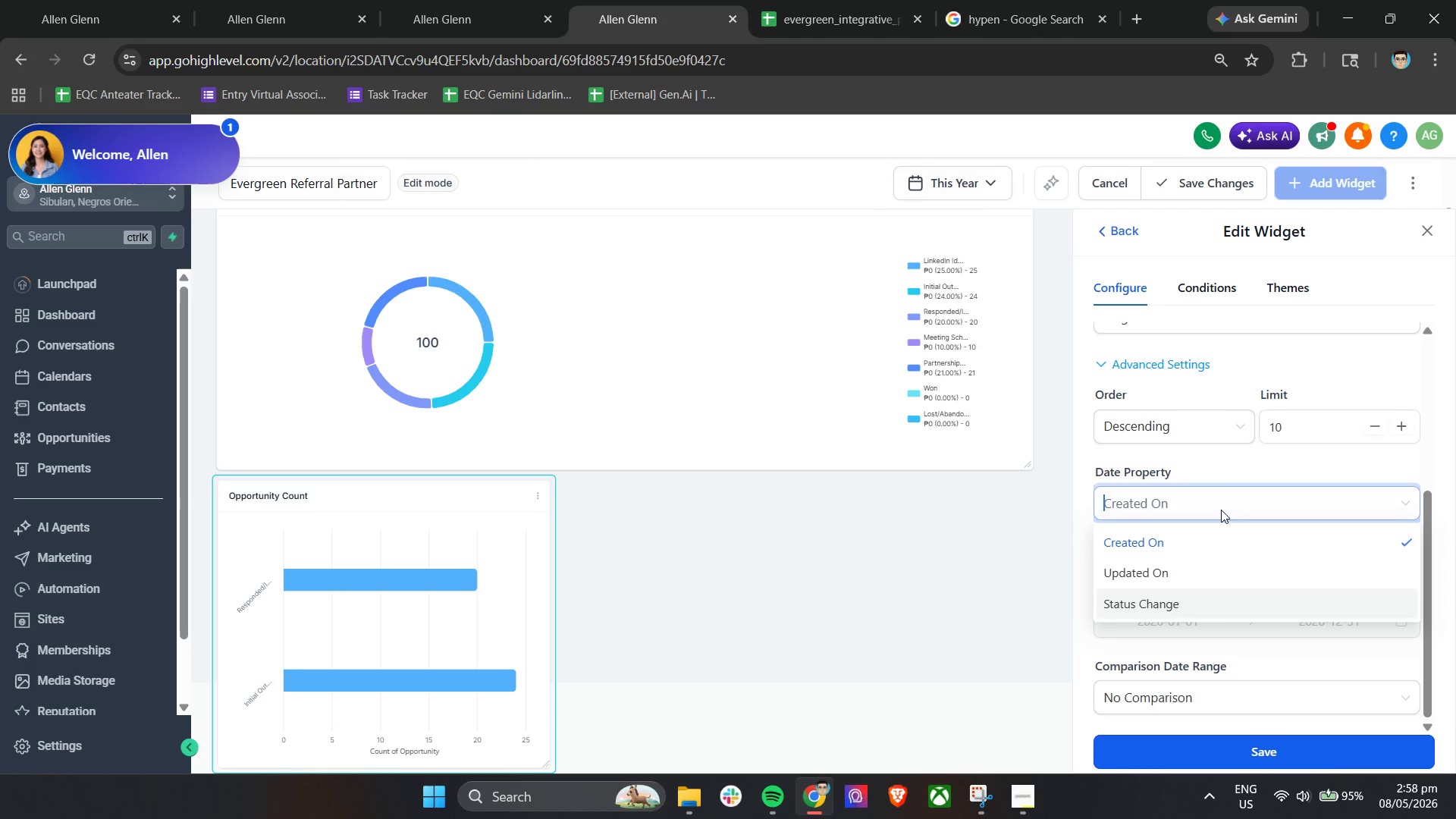 
left_click([1213, 458])
 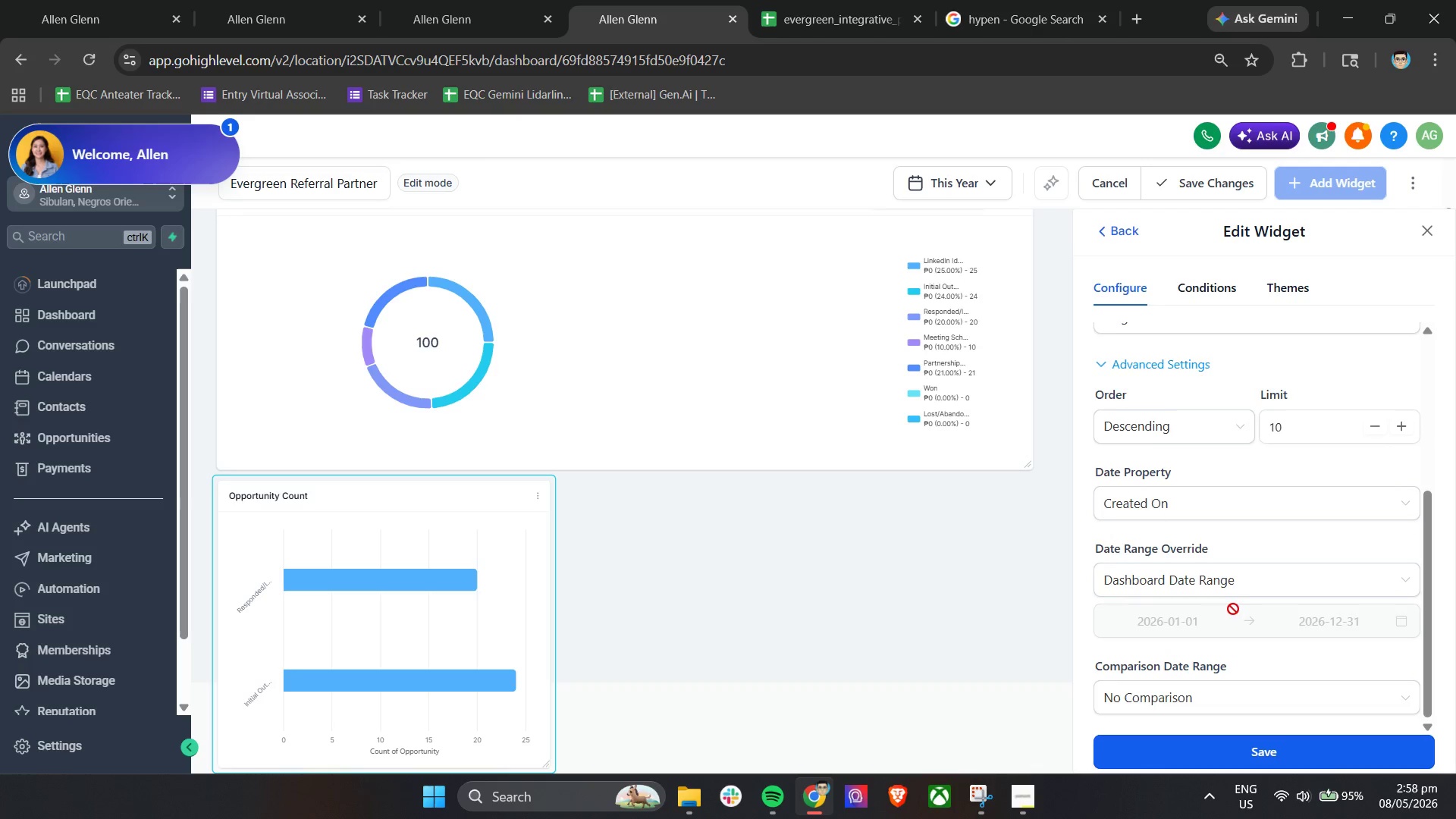 
scroll: coordinate [1233, 611], scroll_direction: up, amount: 2.0
 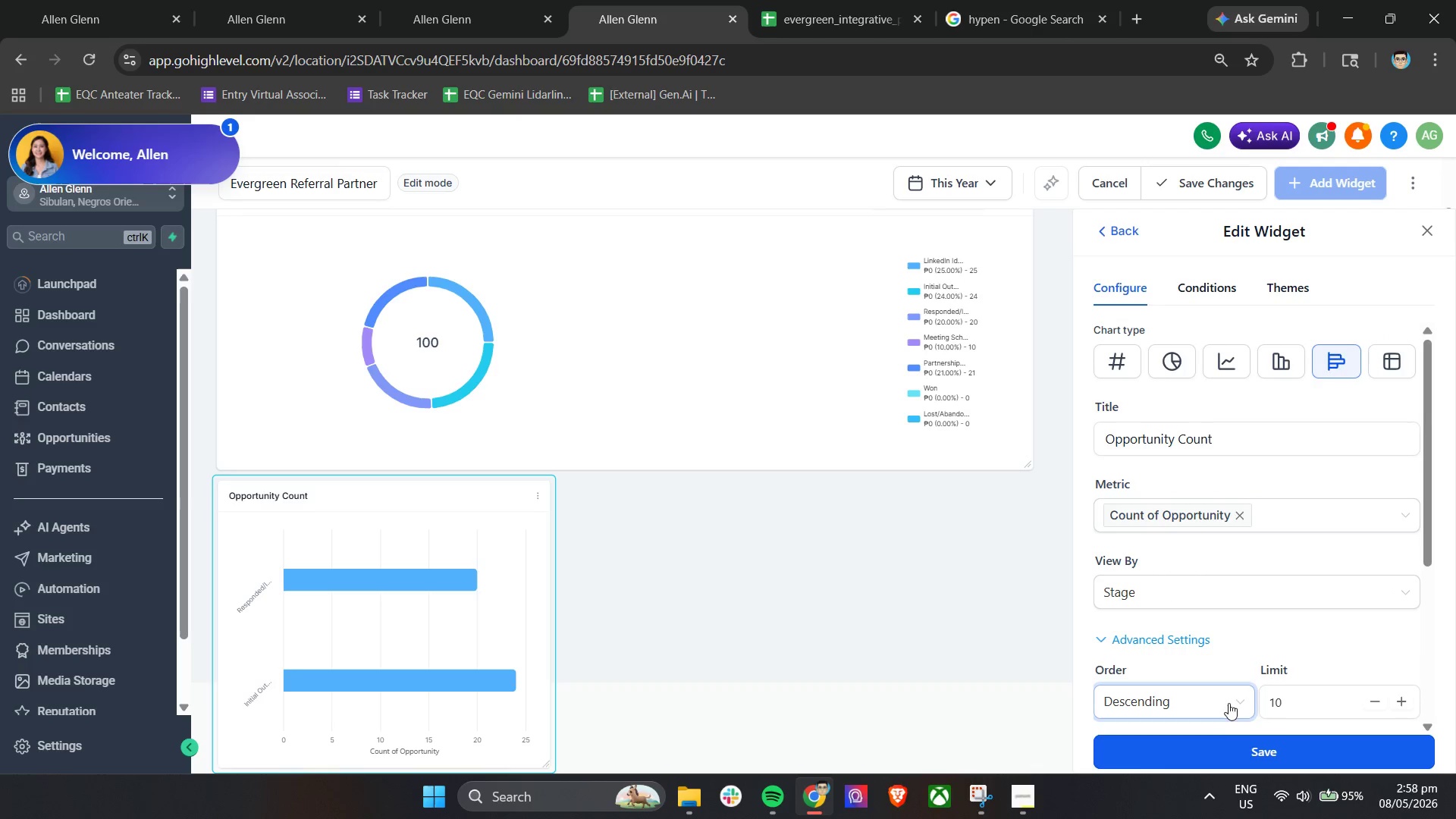 
left_click([1207, 757])
 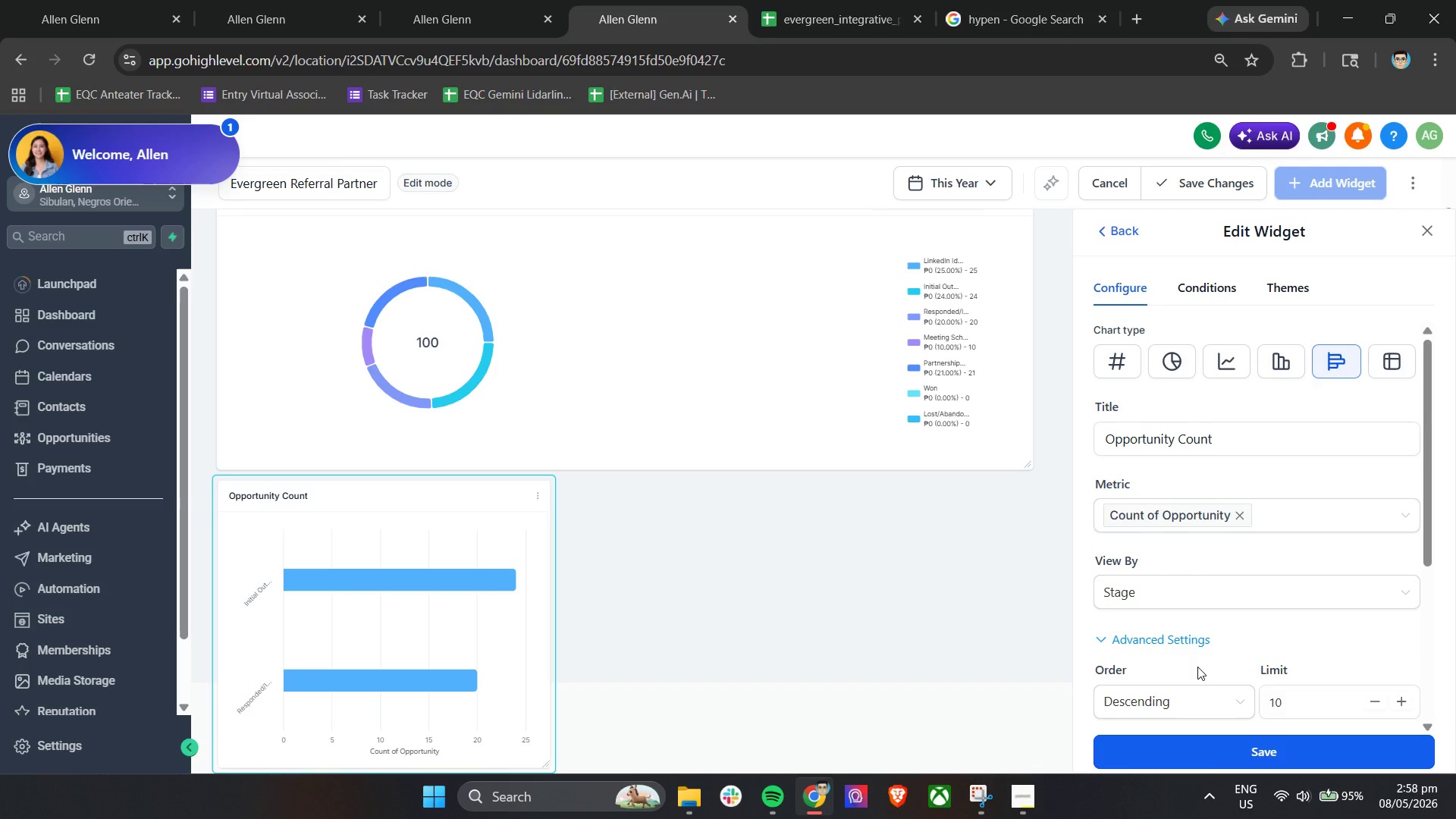 
left_click([1274, 287])
 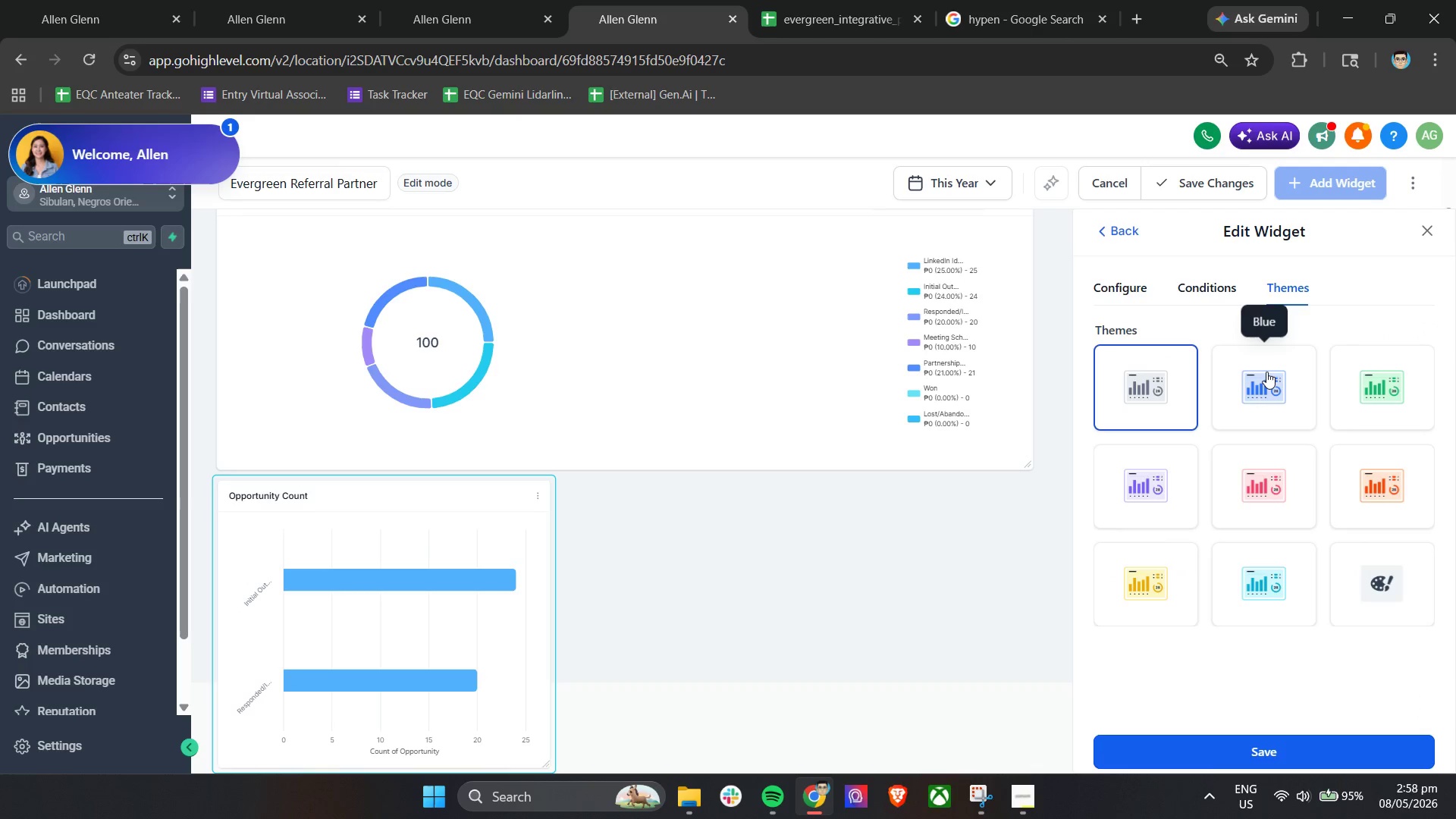 
left_click([1272, 381])
 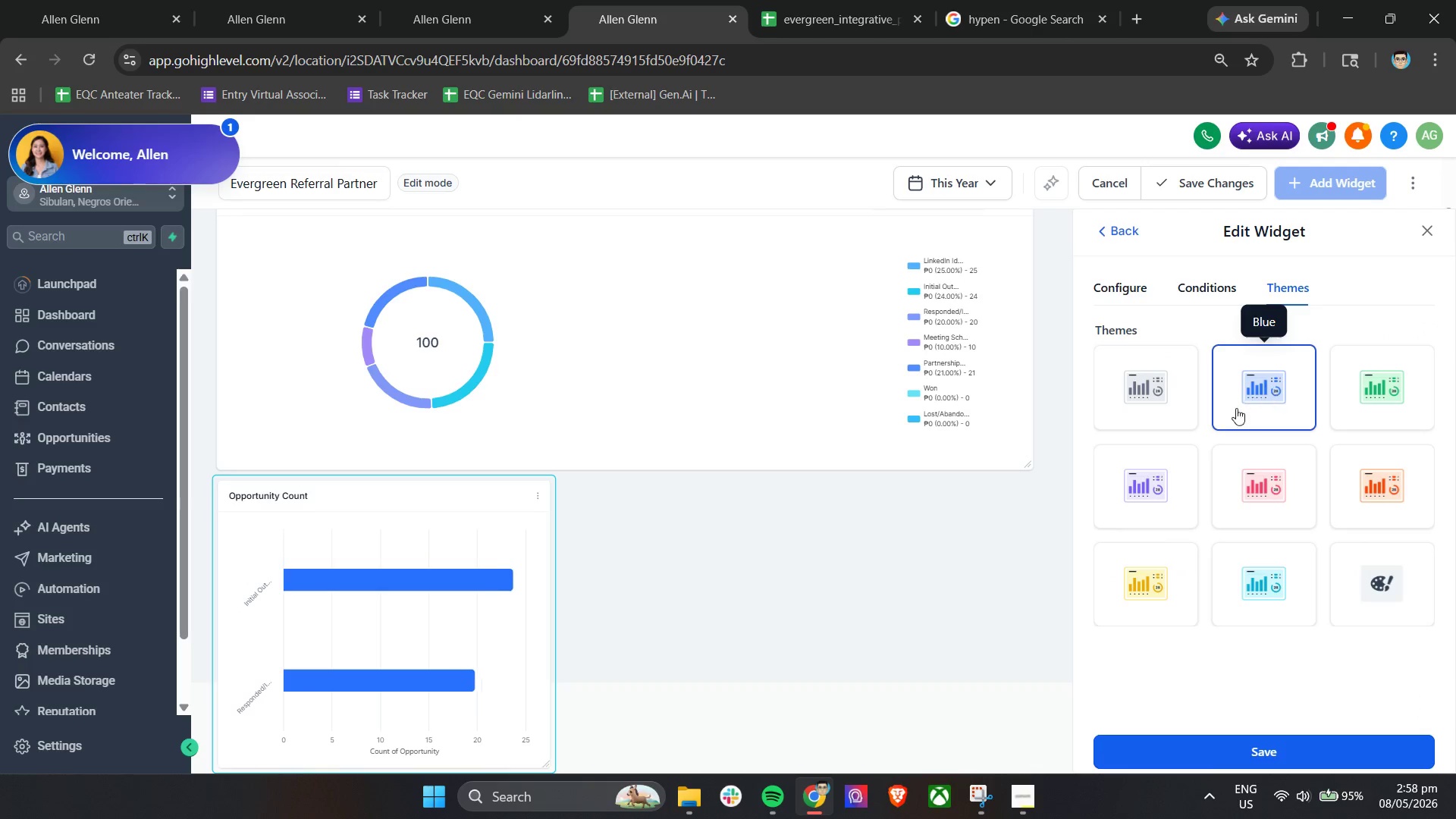 
left_click([1171, 478])
 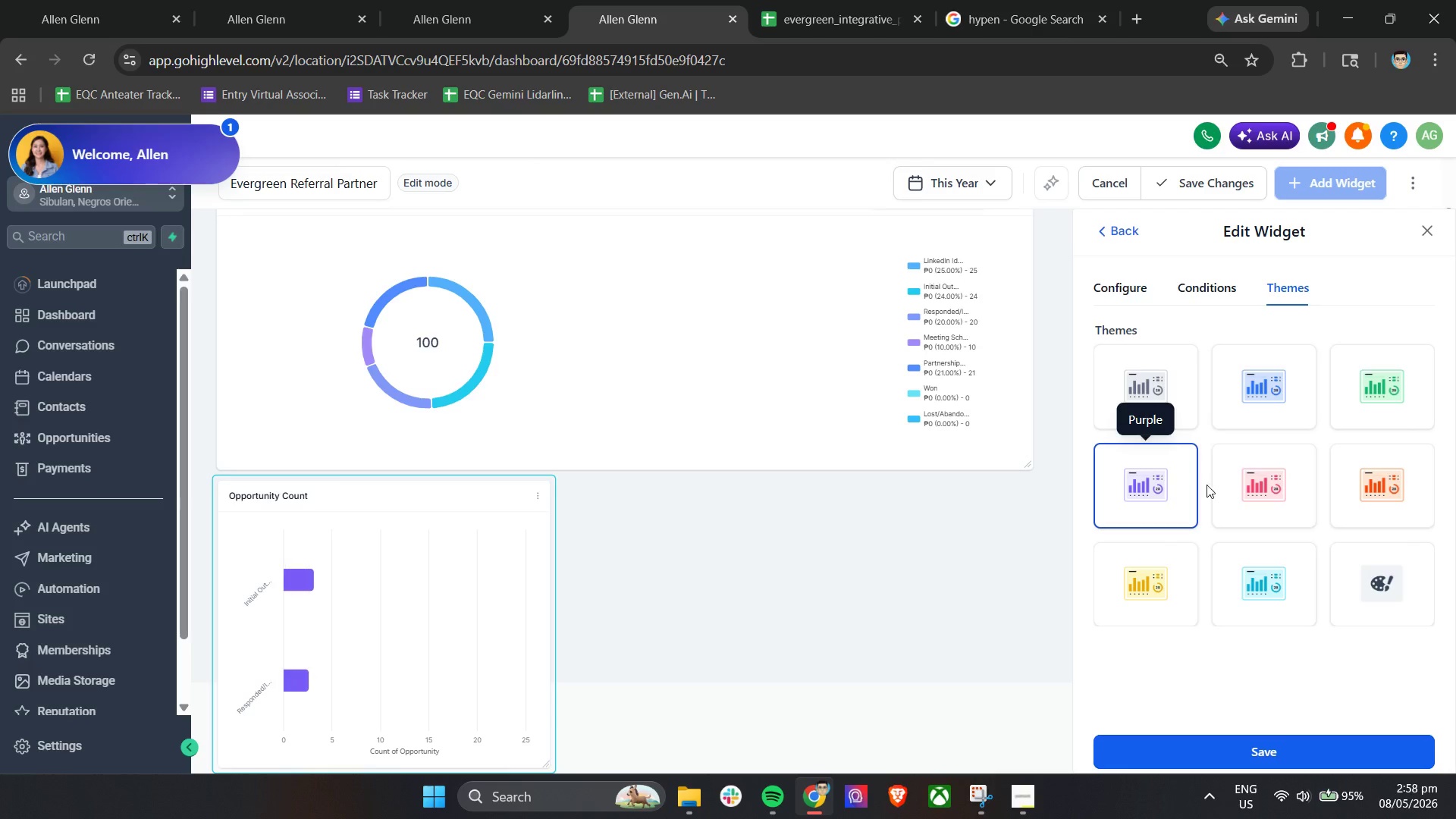 
left_click([1237, 488])
 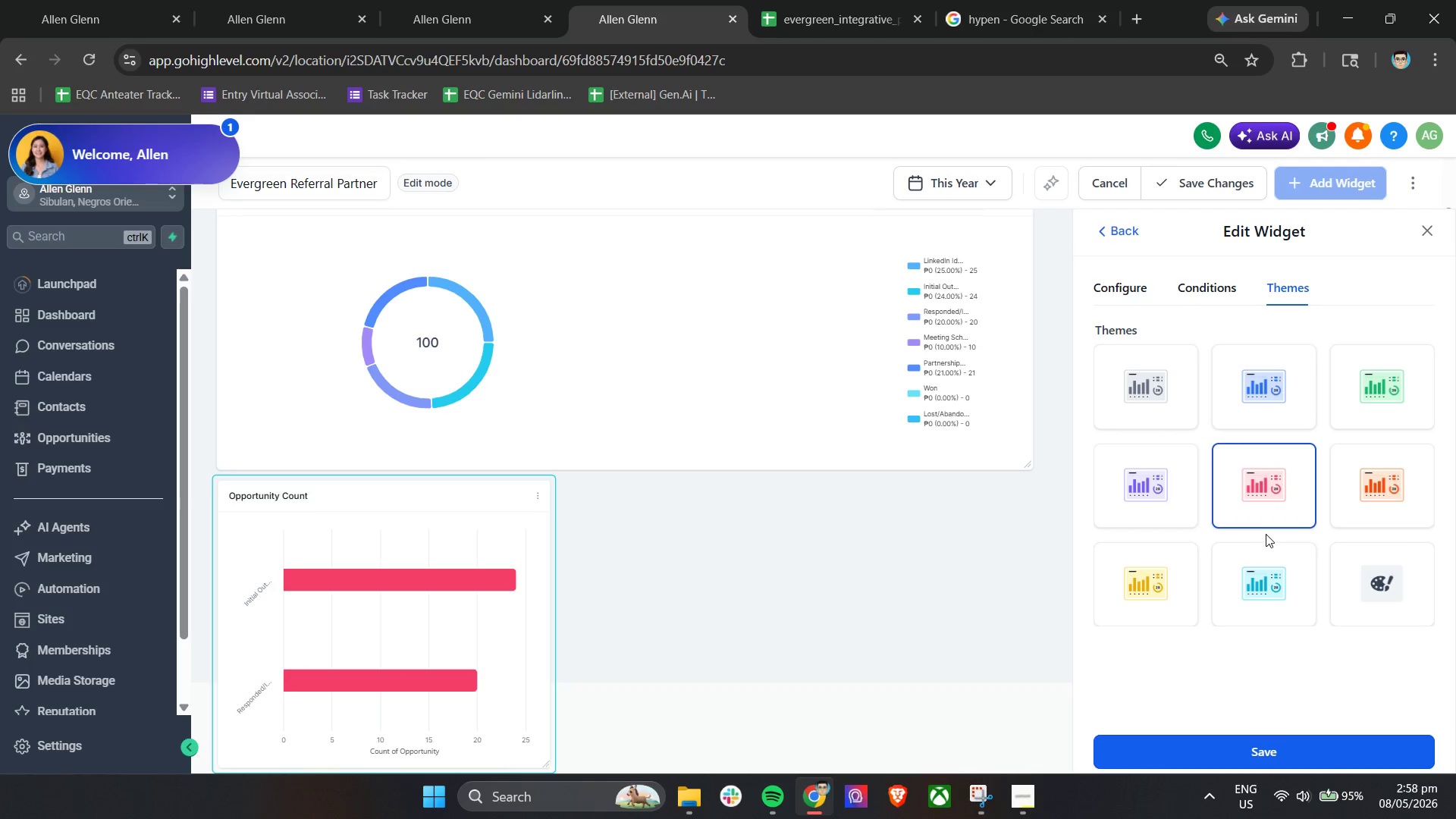 
left_click([1172, 402])
 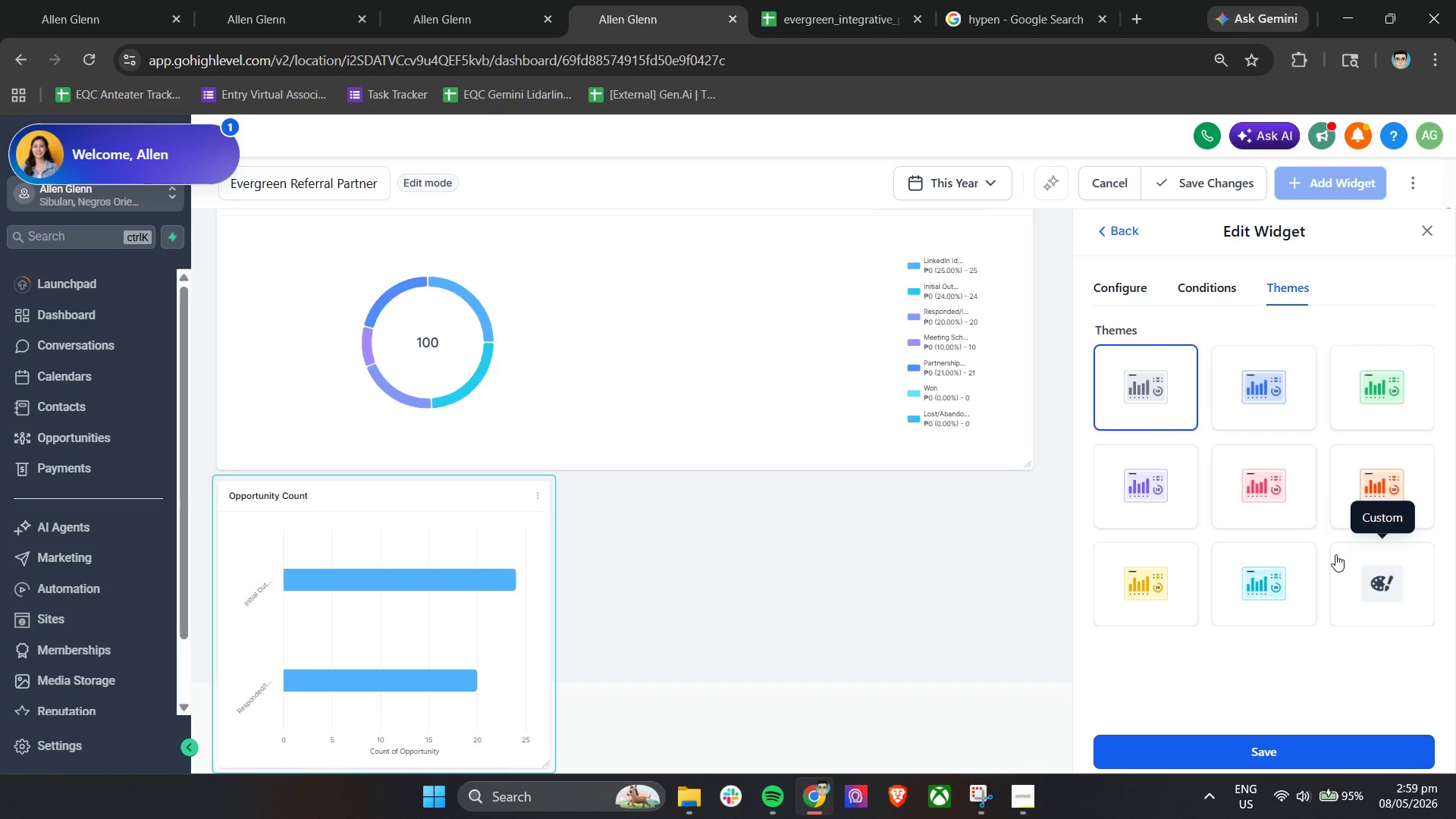 
left_click([1130, 285])
 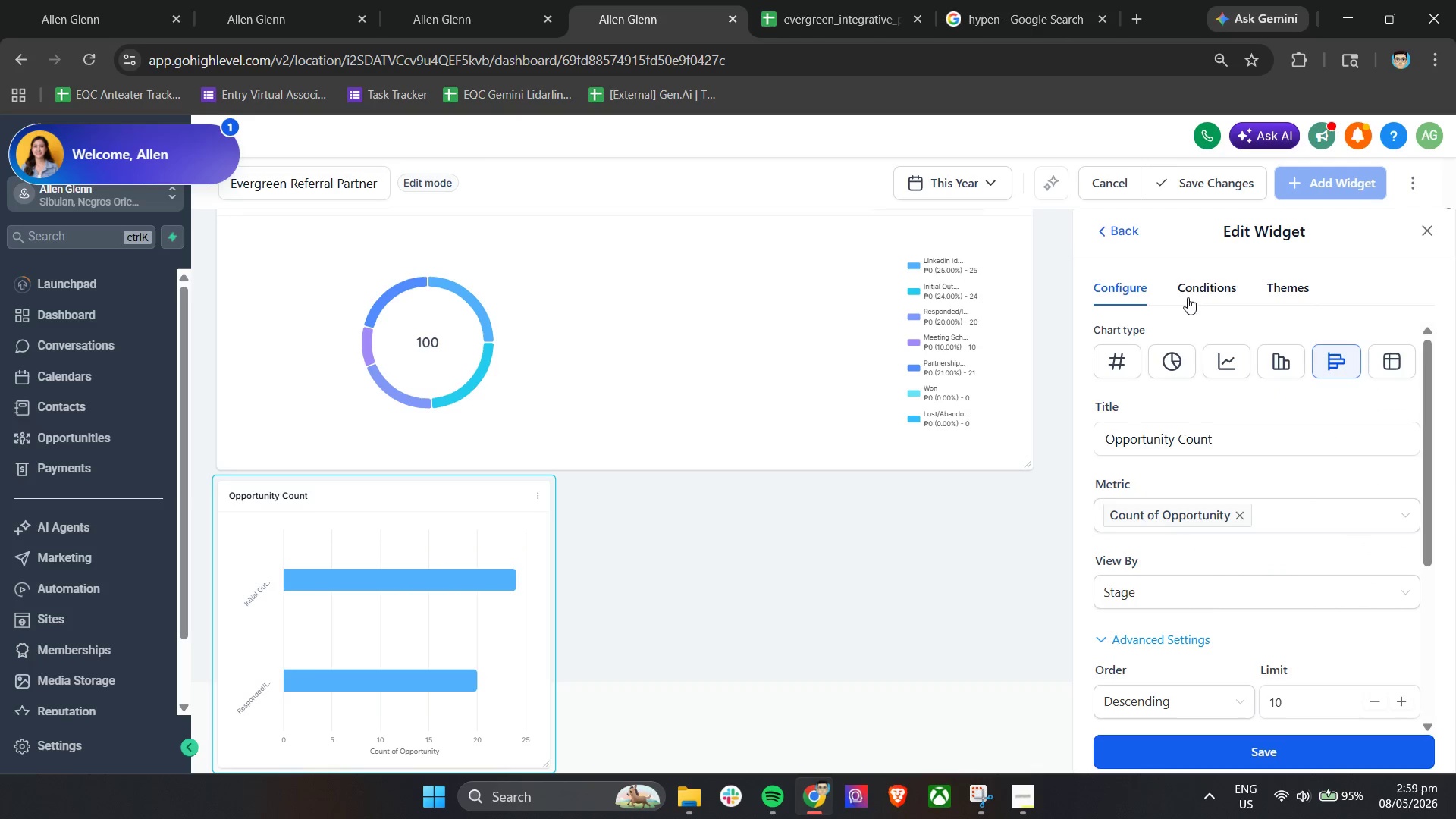 
left_click([1196, 293])
 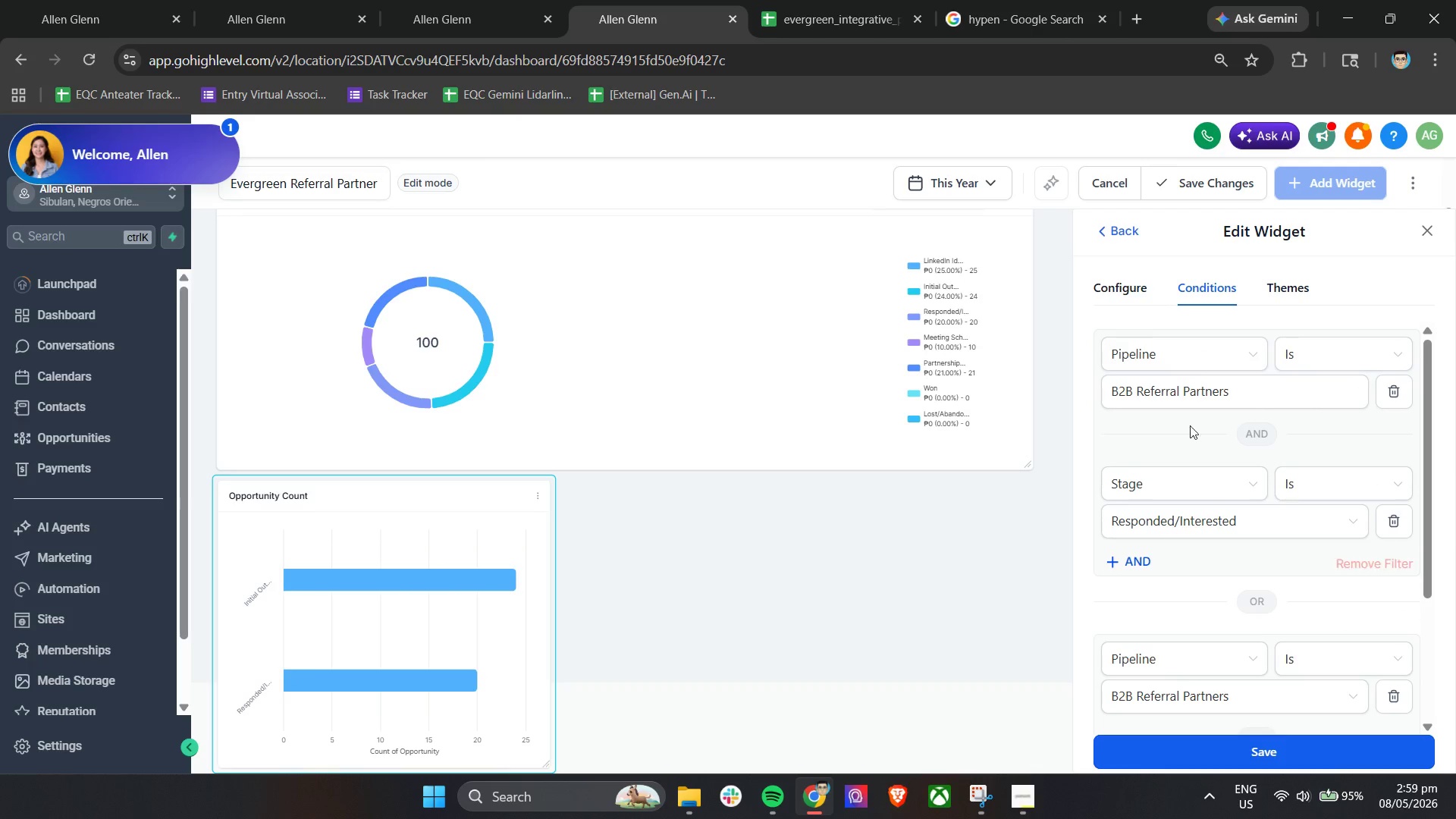 
scroll: coordinate [1219, 455], scroll_direction: down, amount: 5.0
 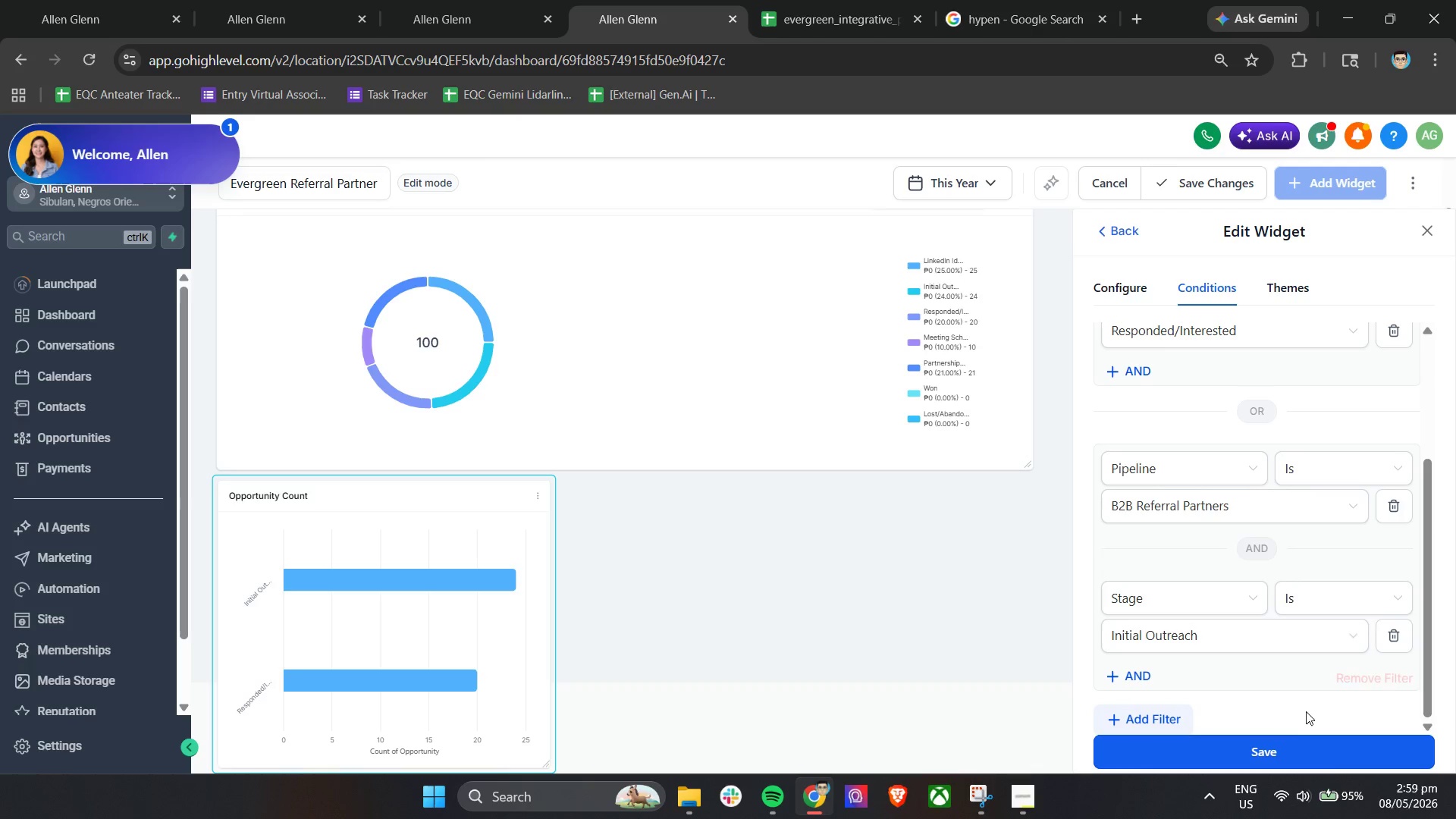 
left_click([1266, 748])
 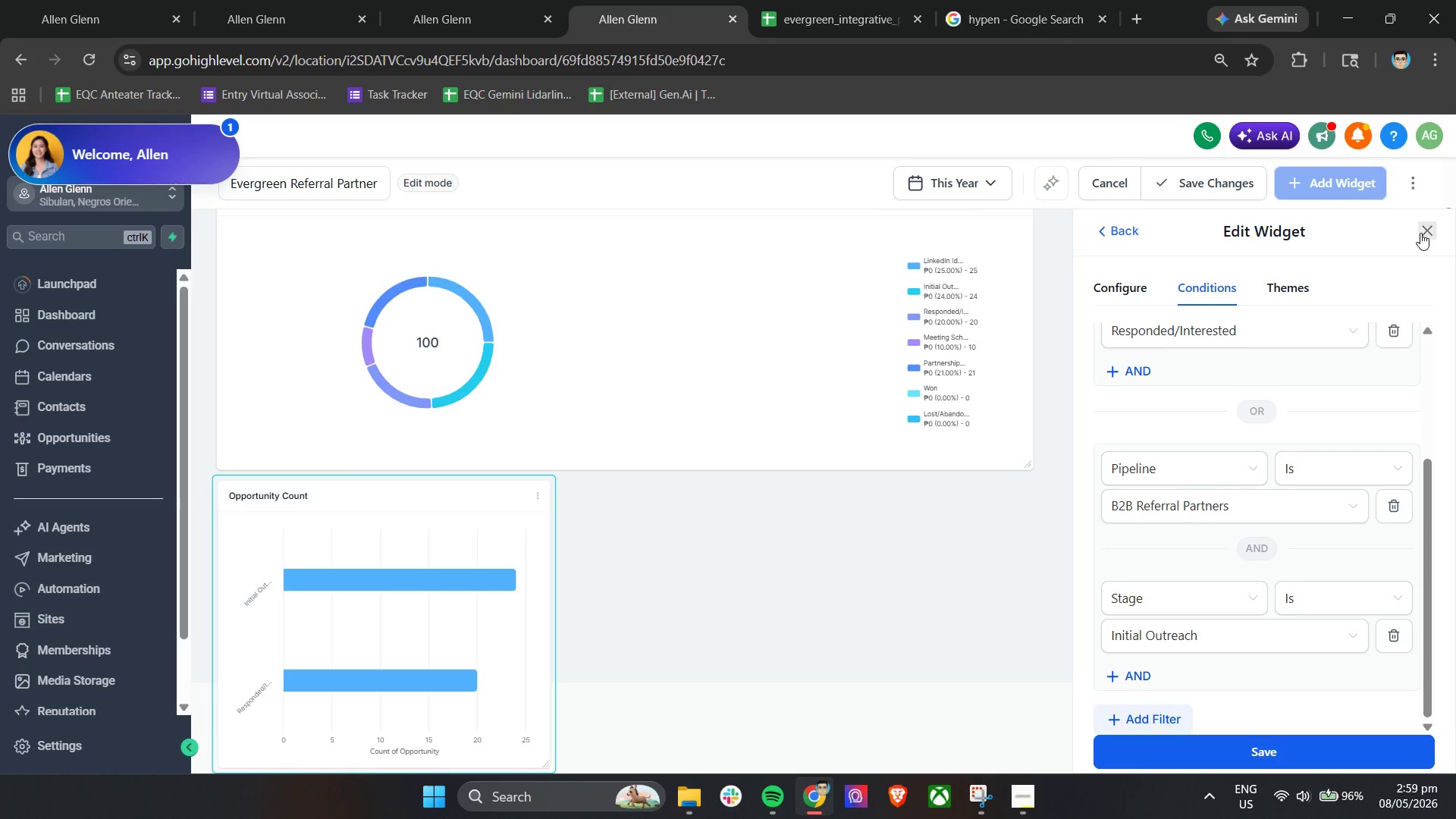 
scroll: coordinate [1065, 478], scroll_direction: down, amount: 7.0
 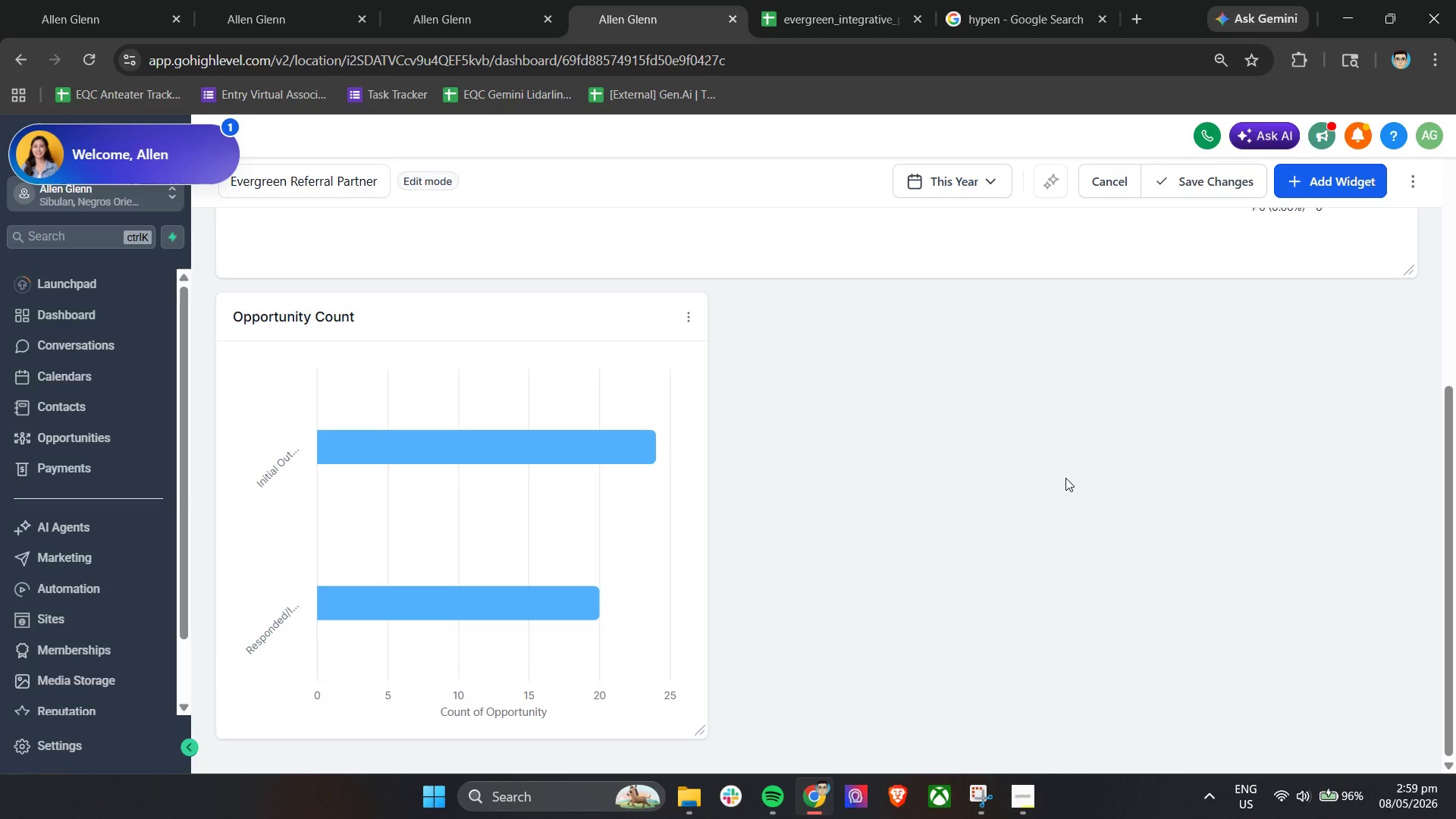 
wait(7.89)
 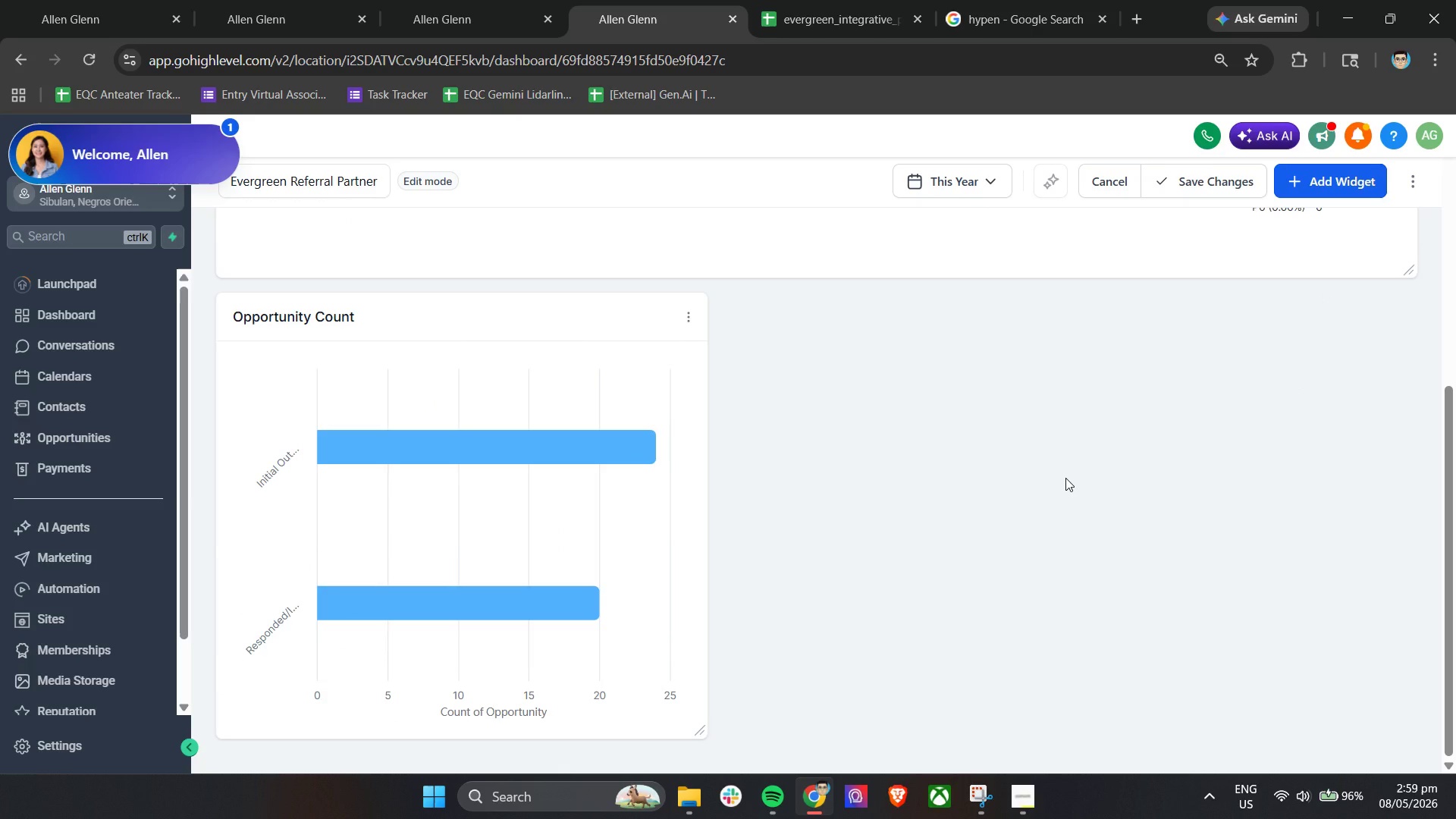 
left_click([1016, 800])